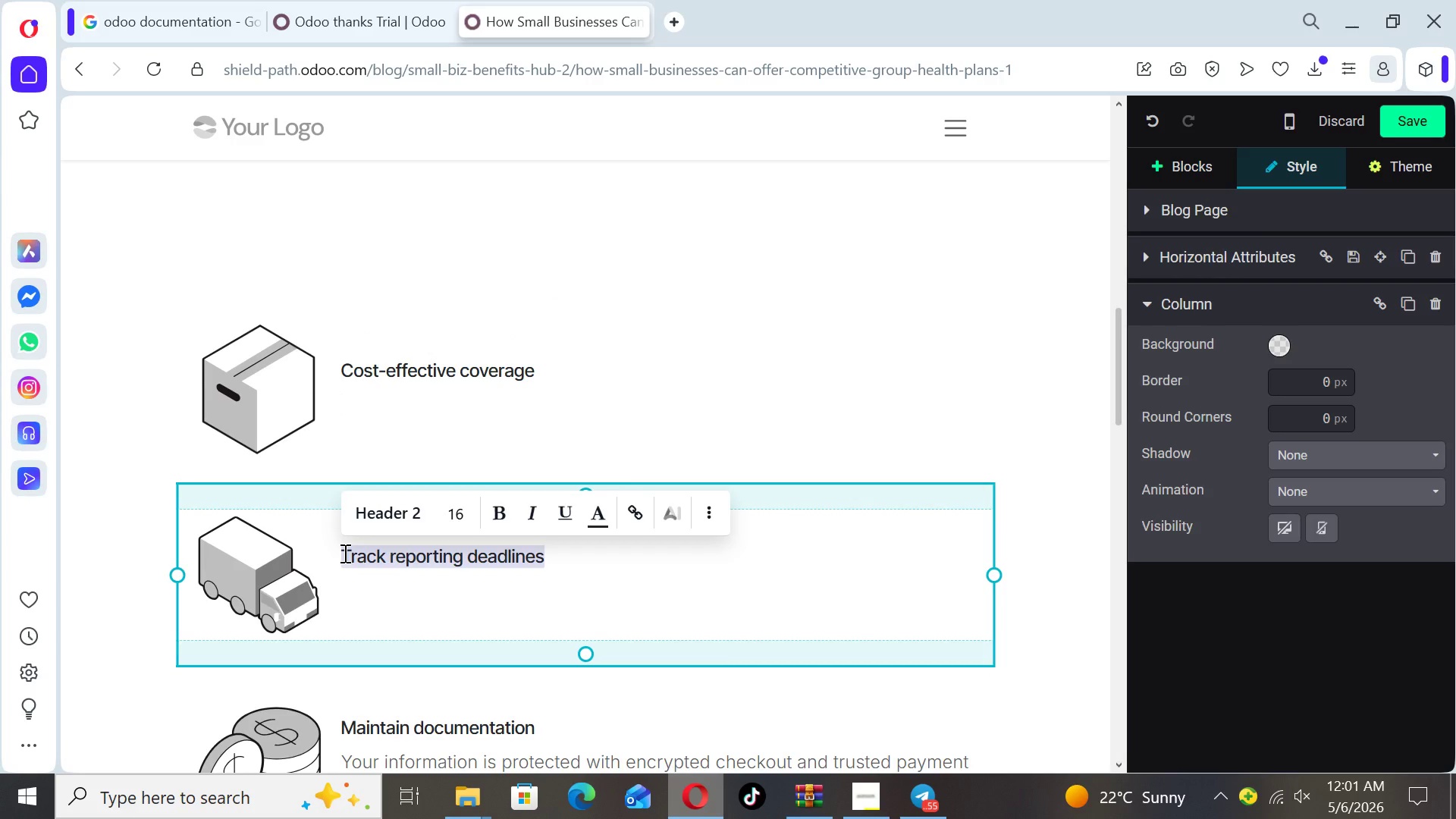 
type(Employee retention boost)
 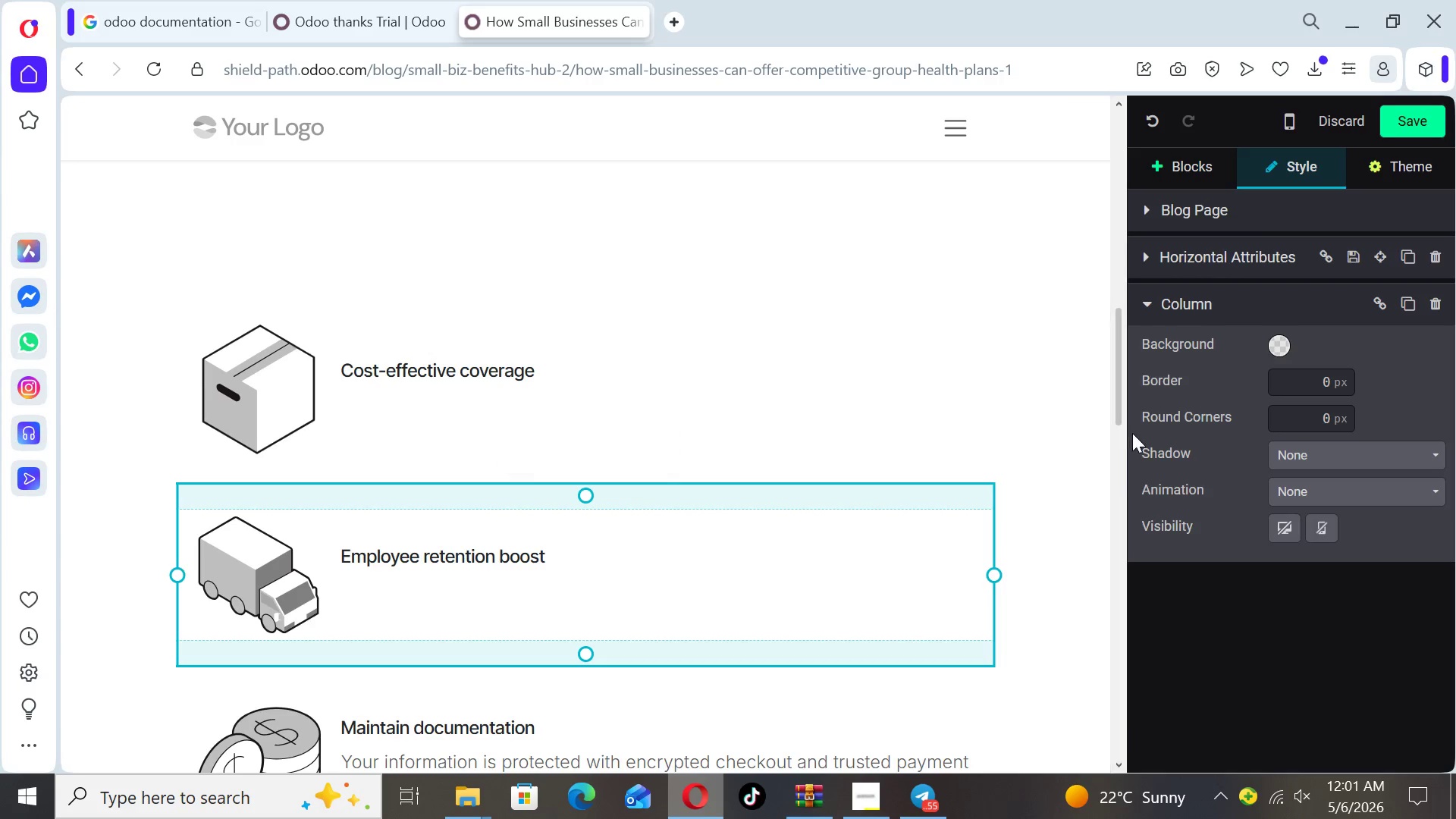 
wait(5.16)
 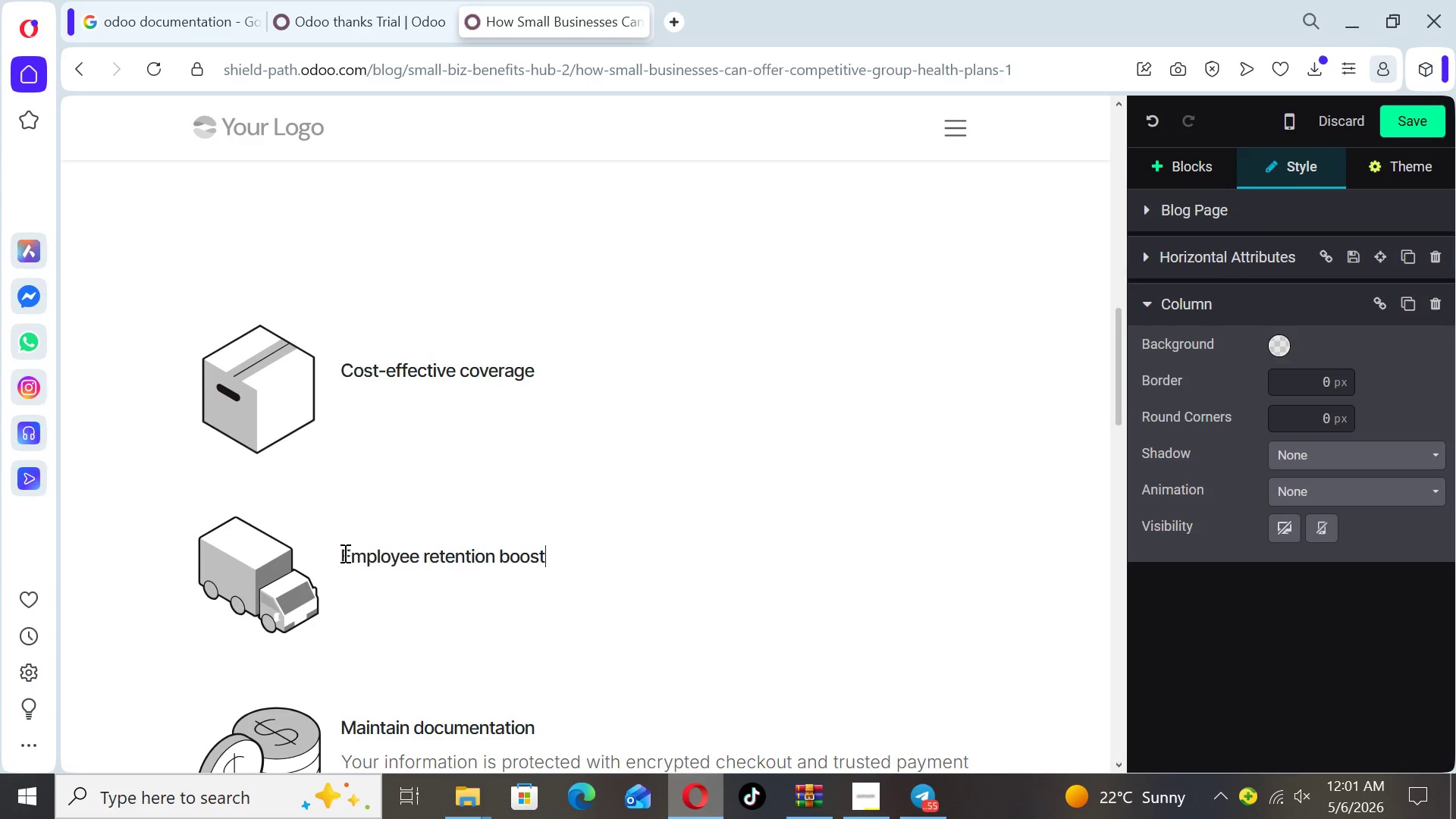 
left_click_drag(start_coordinate=[1119, 397], to_coordinate=[1112, 463])
 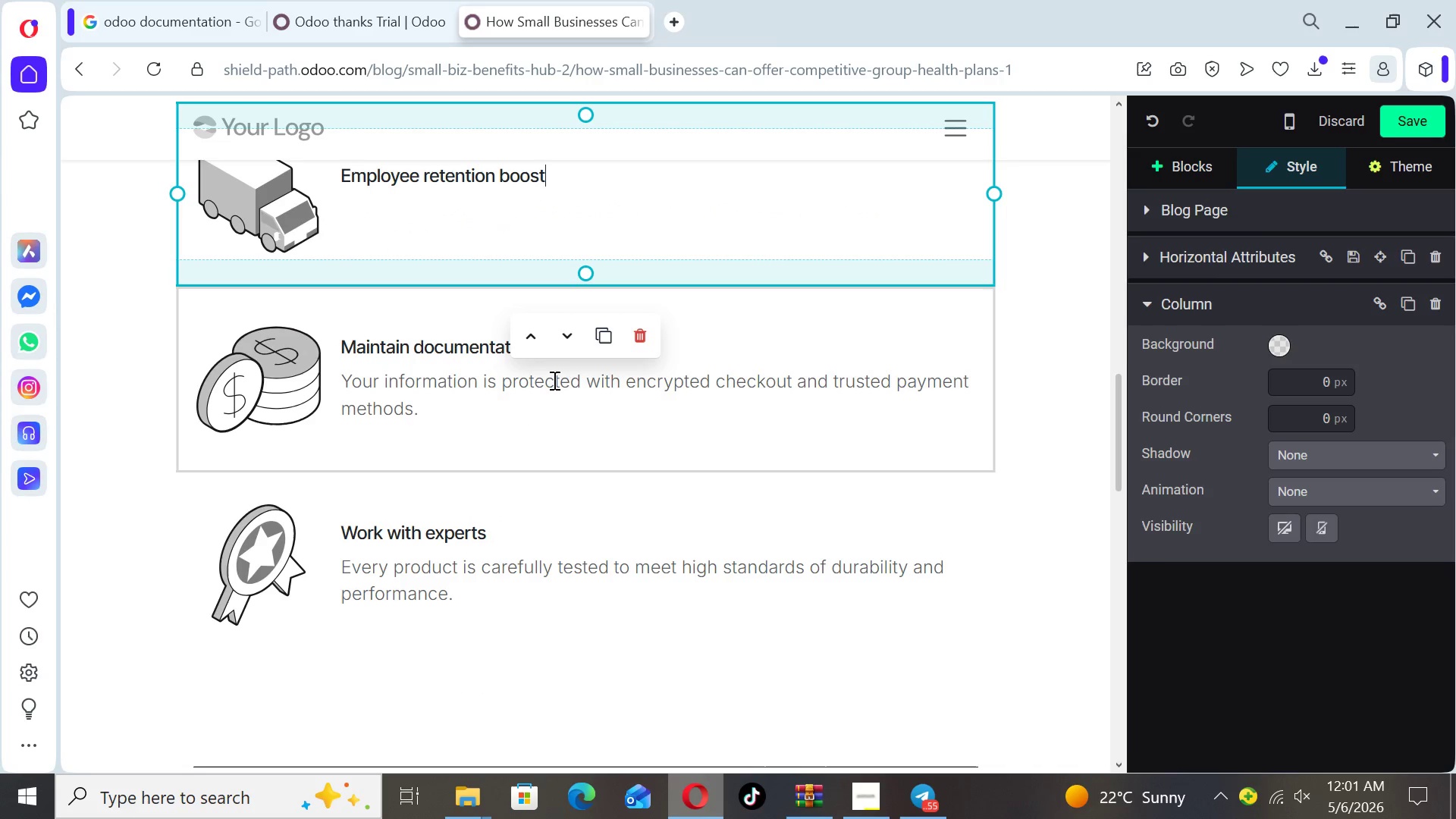 
left_click([539, 401])
 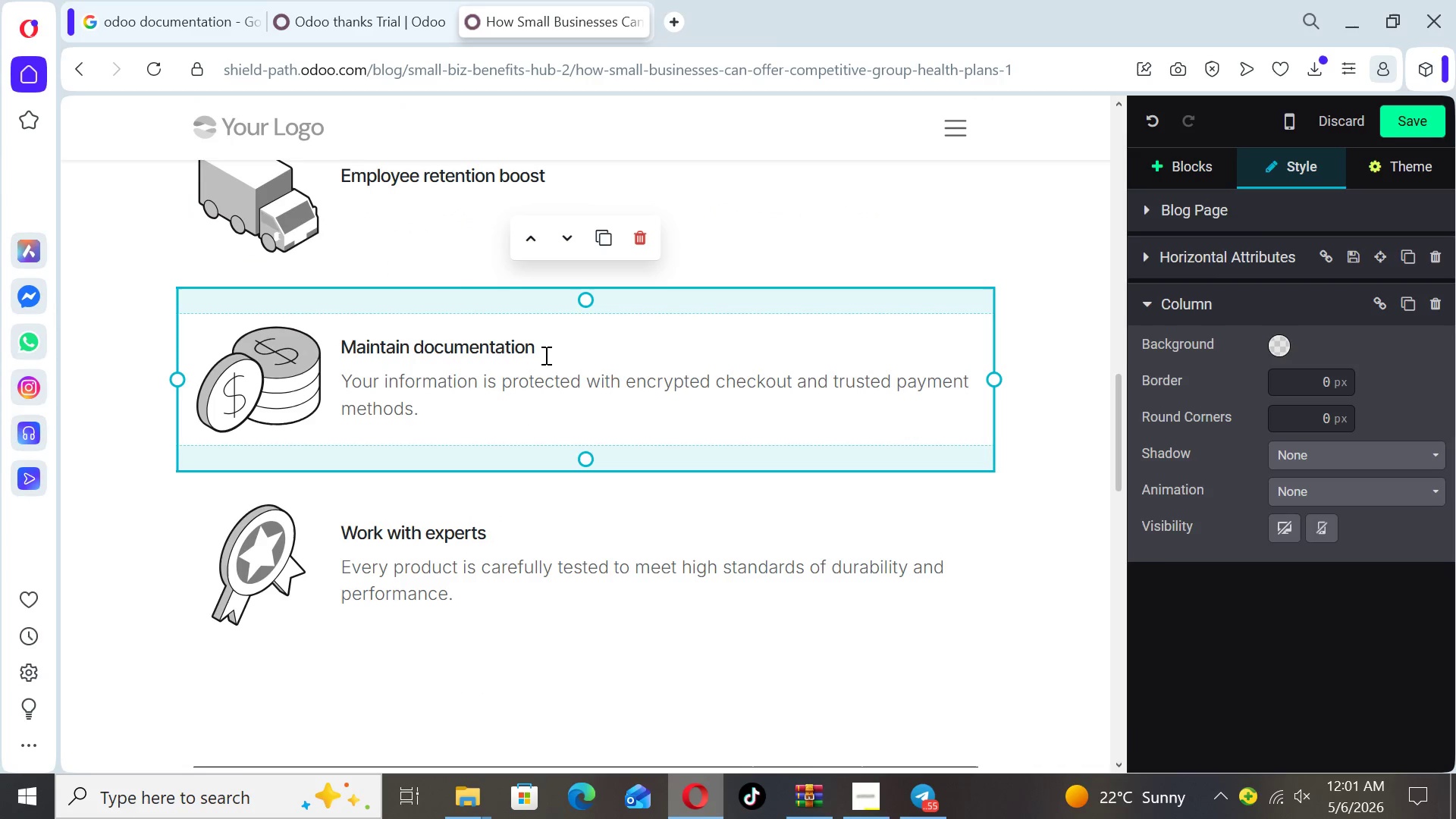 
left_click_drag(start_coordinate=[544, 351], to_coordinate=[344, 334])
 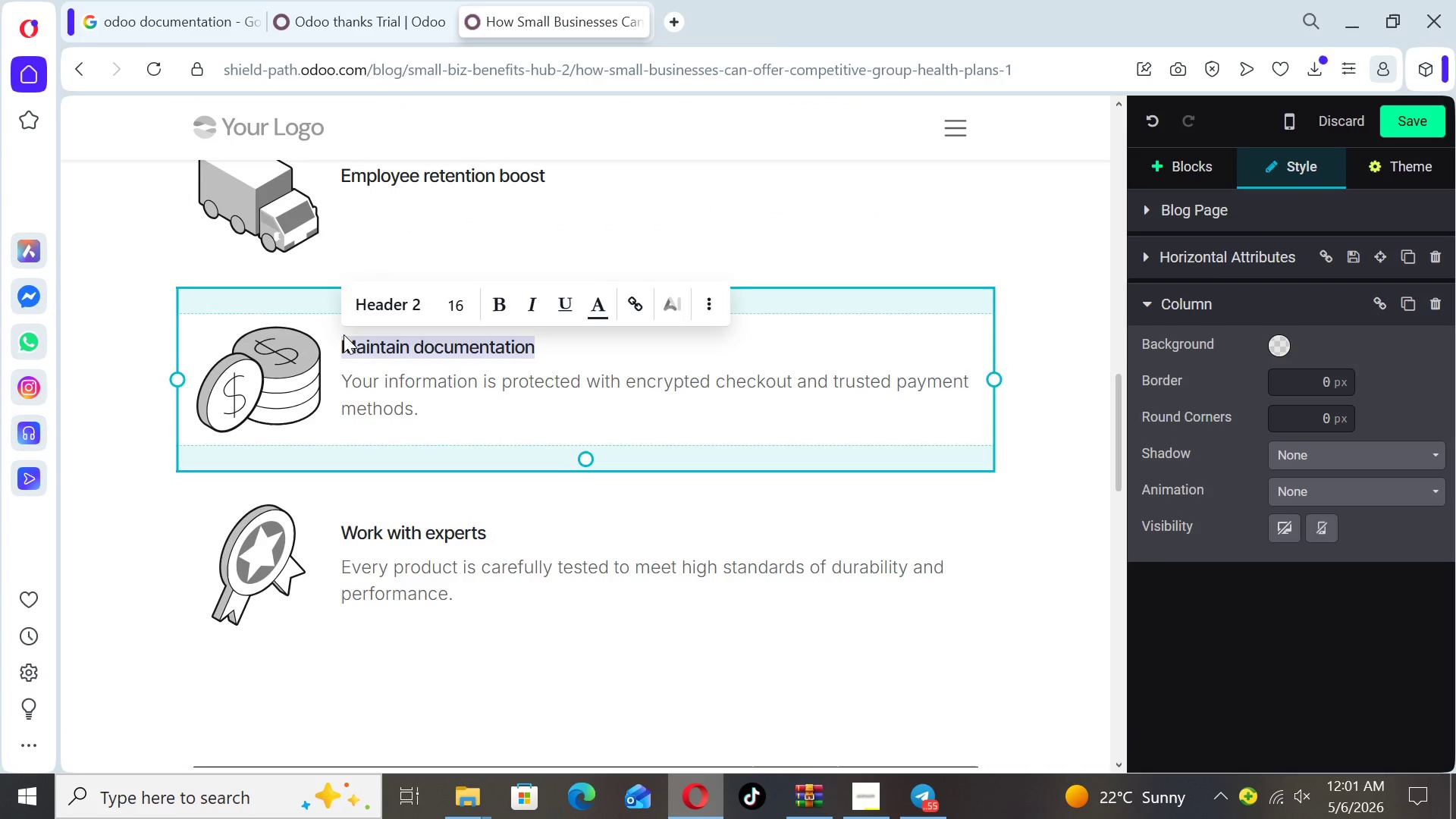 
type(Tax benefits)
 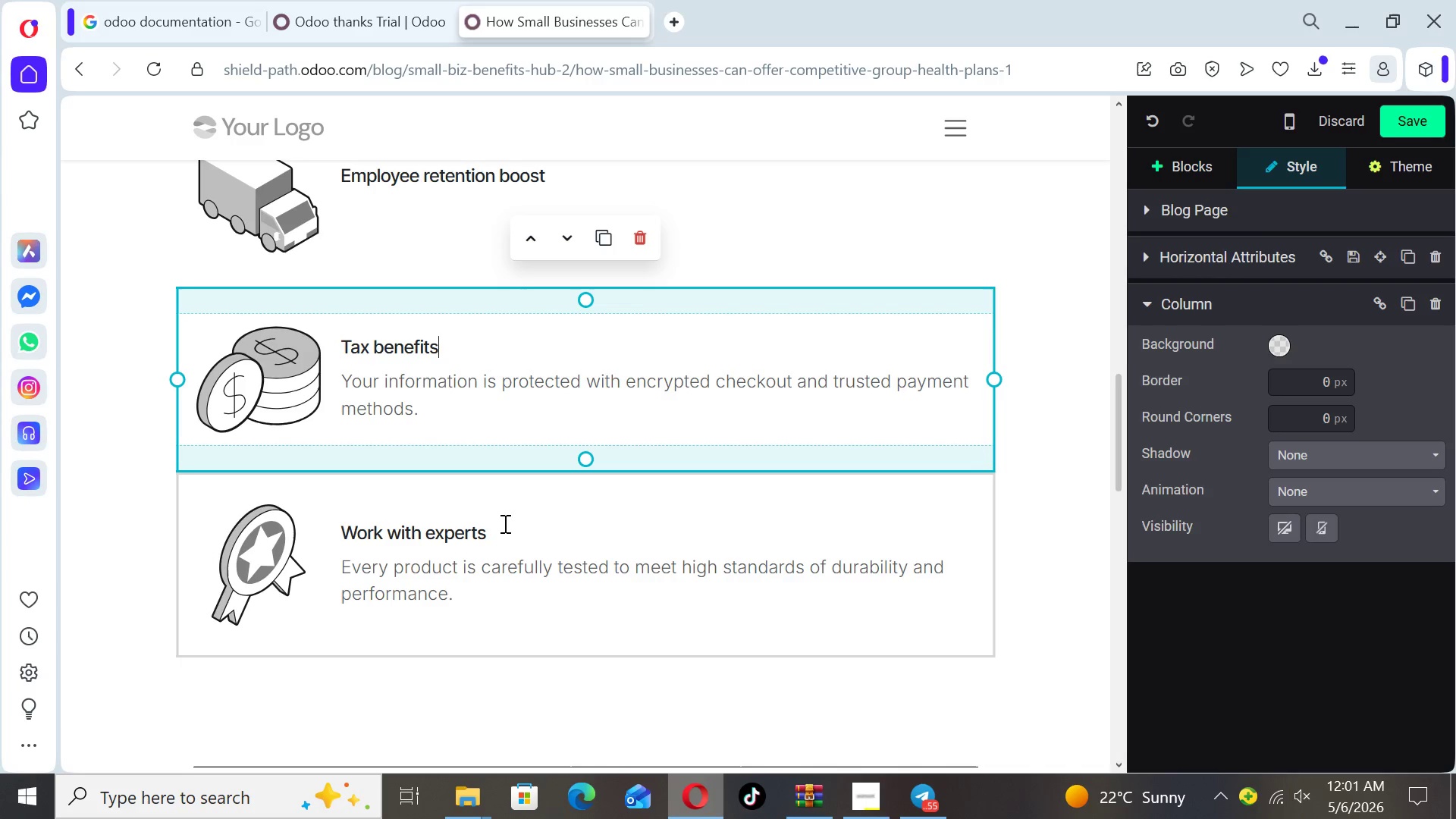 
left_click_drag(start_coordinate=[504, 527], to_coordinate=[340, 530])
 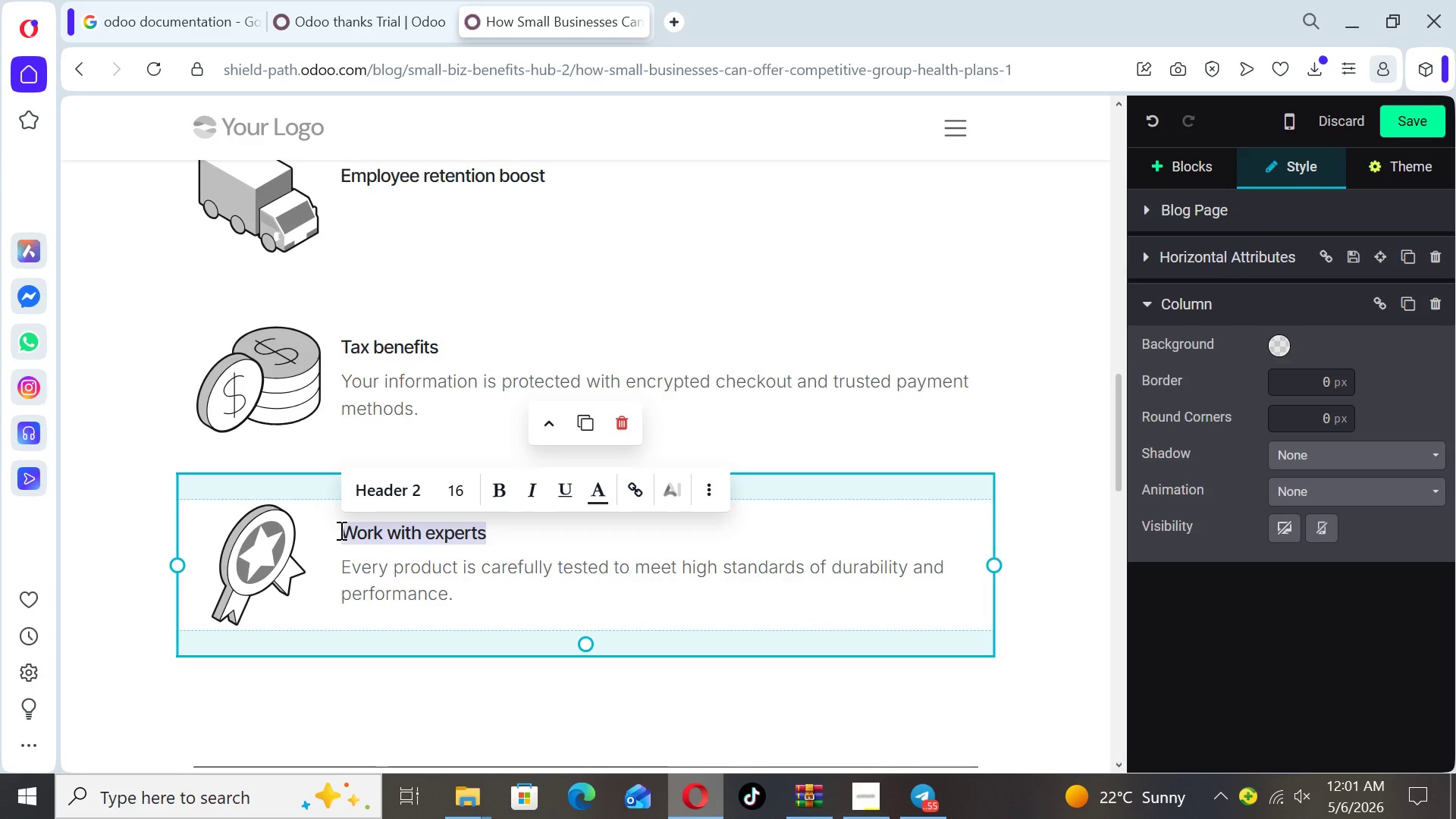 
type(Stronger compant )
key(Backspace)
key(Backspace)
type(y culture)
 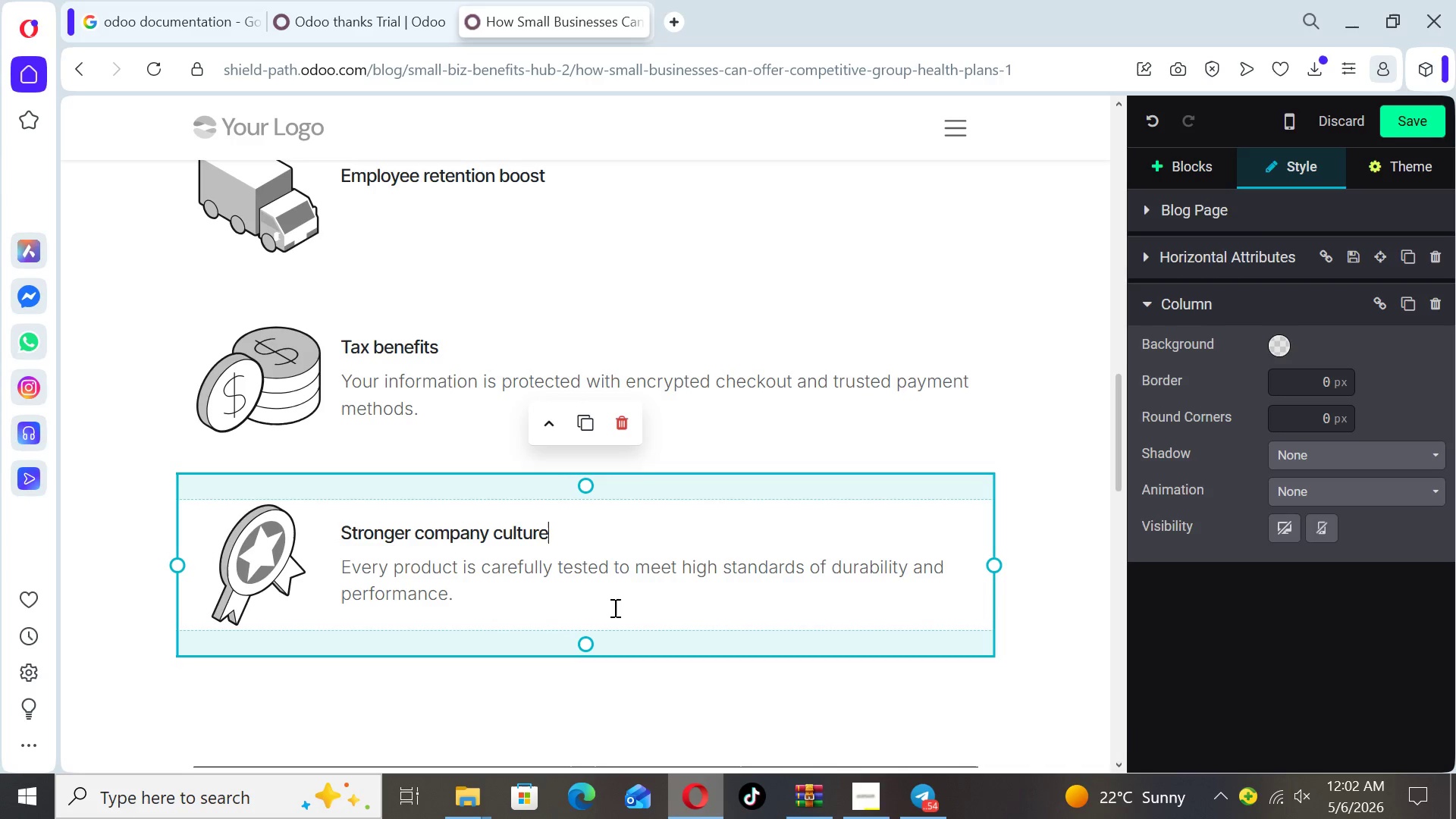 
left_click_drag(start_coordinate=[464, 604], to_coordinate=[340, 569])
 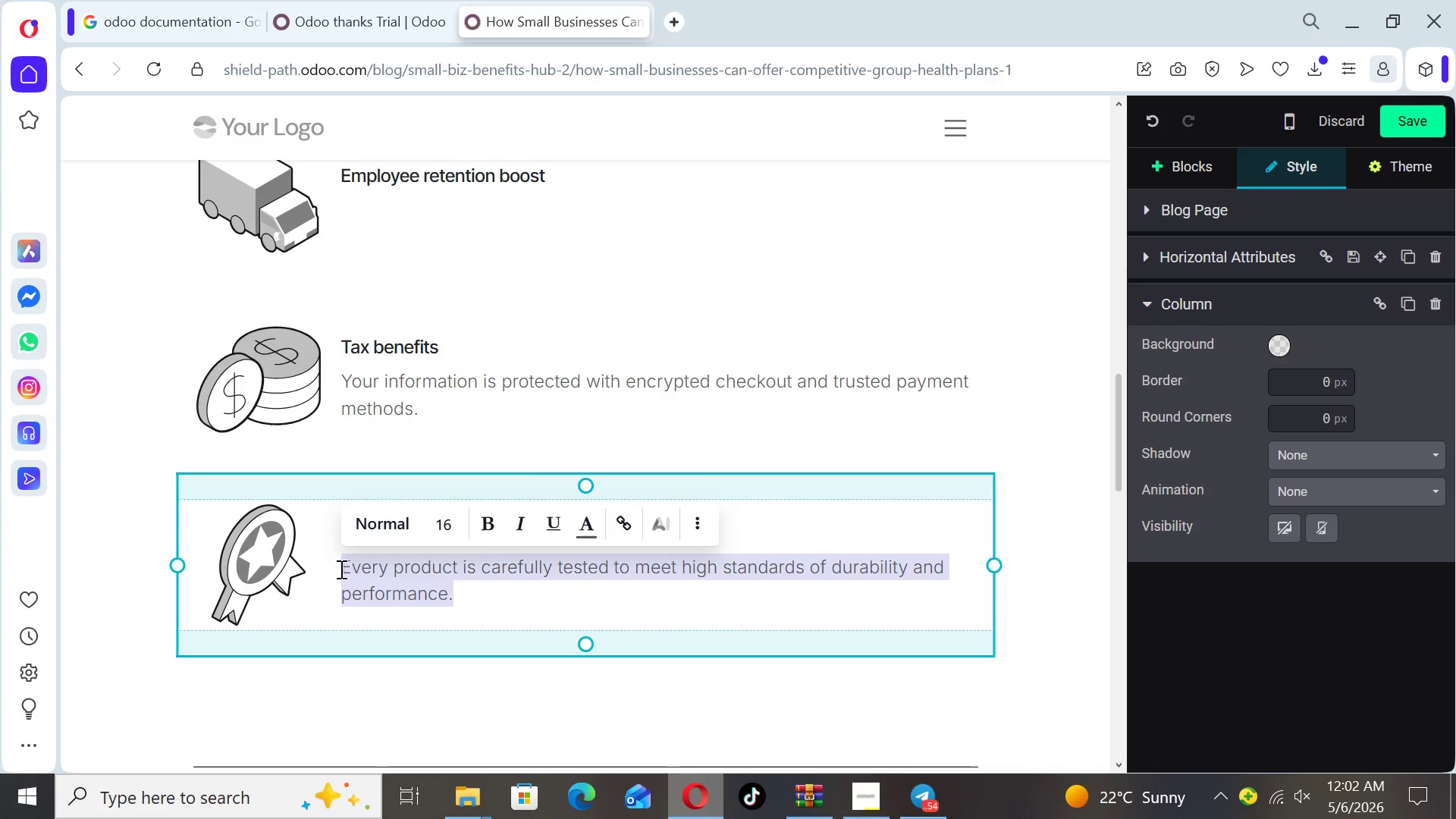 
key(Backspace)
 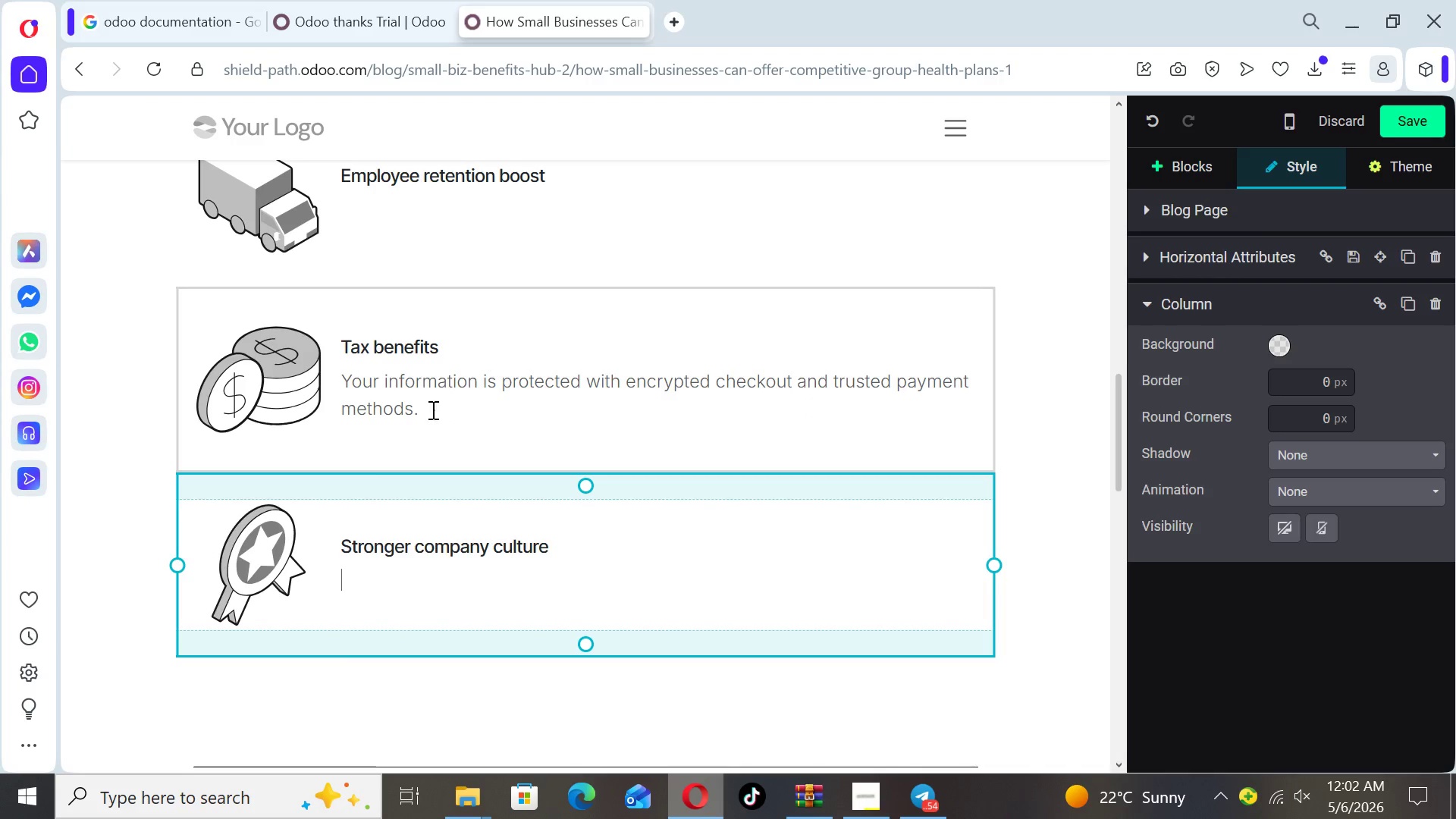 
left_click_drag(start_coordinate=[425, 408], to_coordinate=[344, 383])
 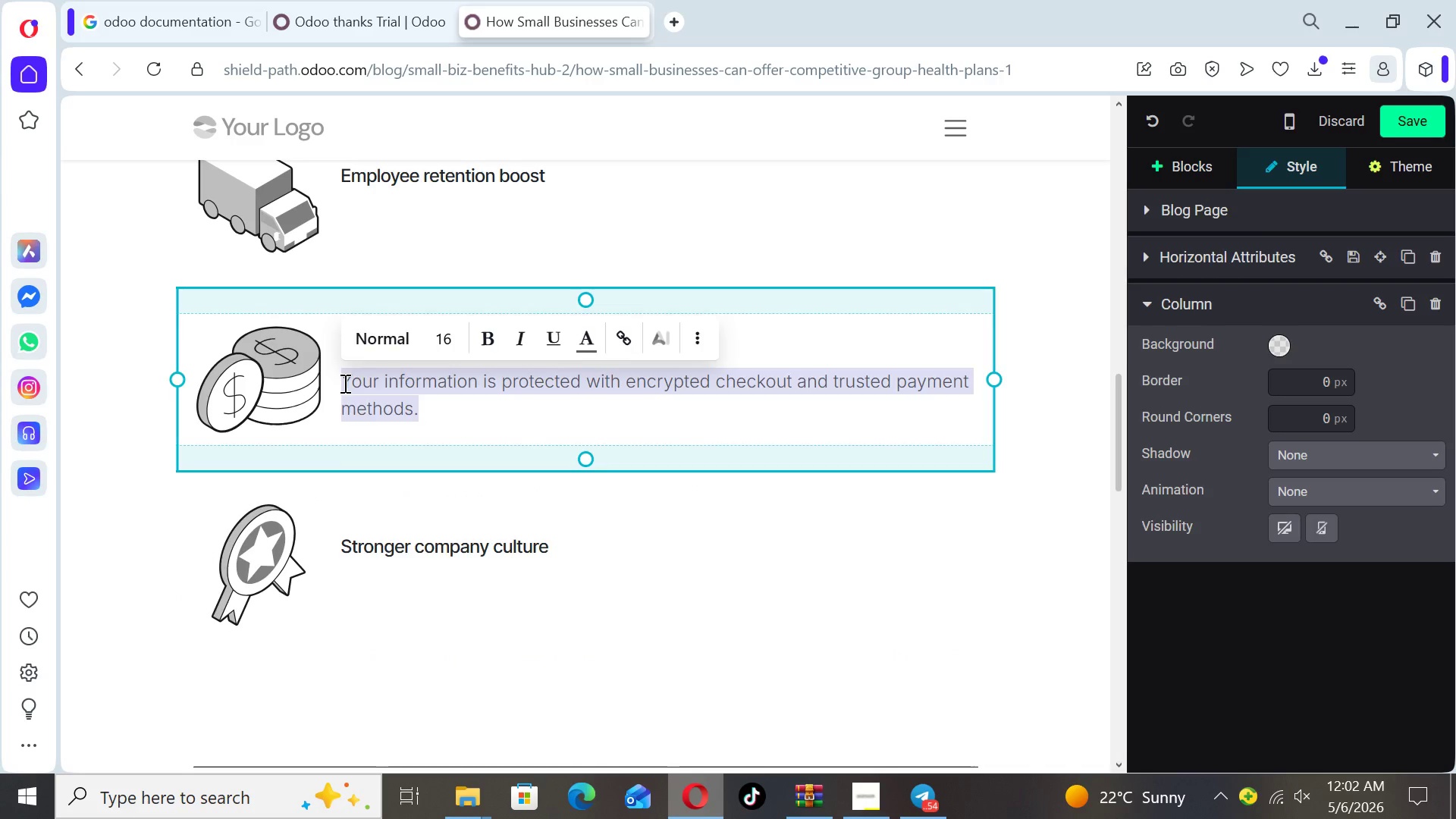 
key(Backspace)
 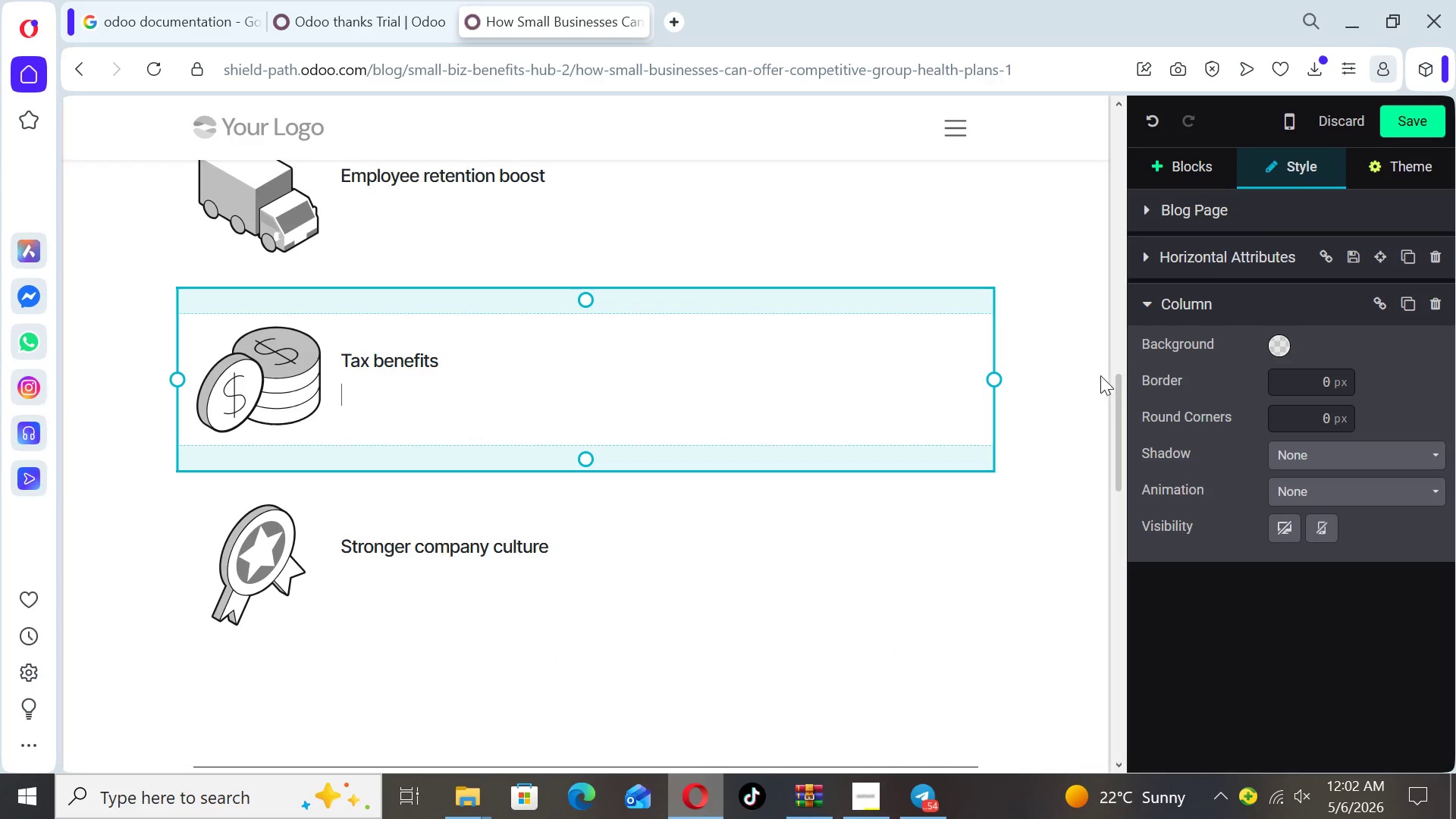 
left_click_drag(start_coordinate=[1122, 423], to_coordinate=[1122, 335])
 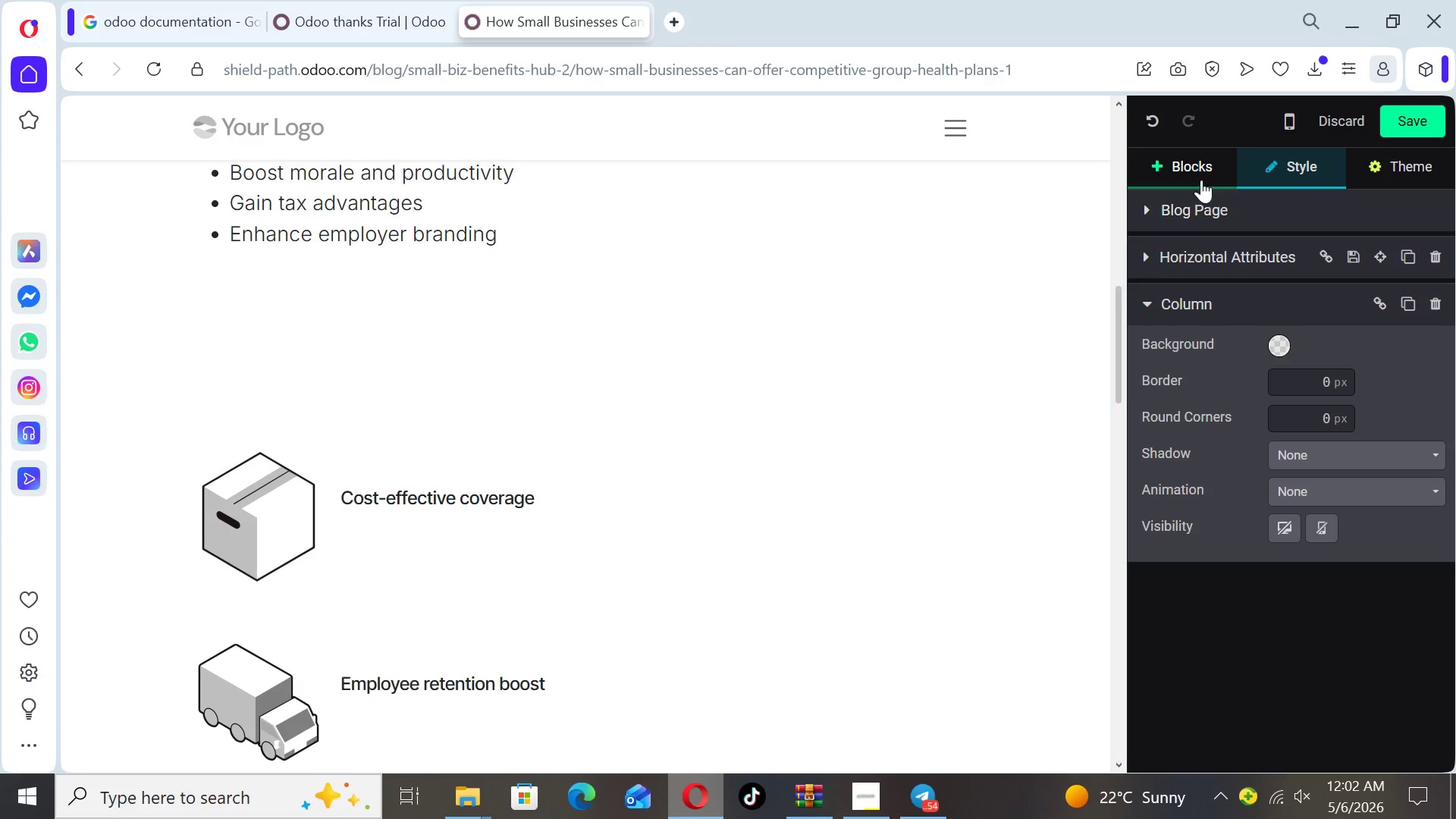 
left_click([1197, 166])
 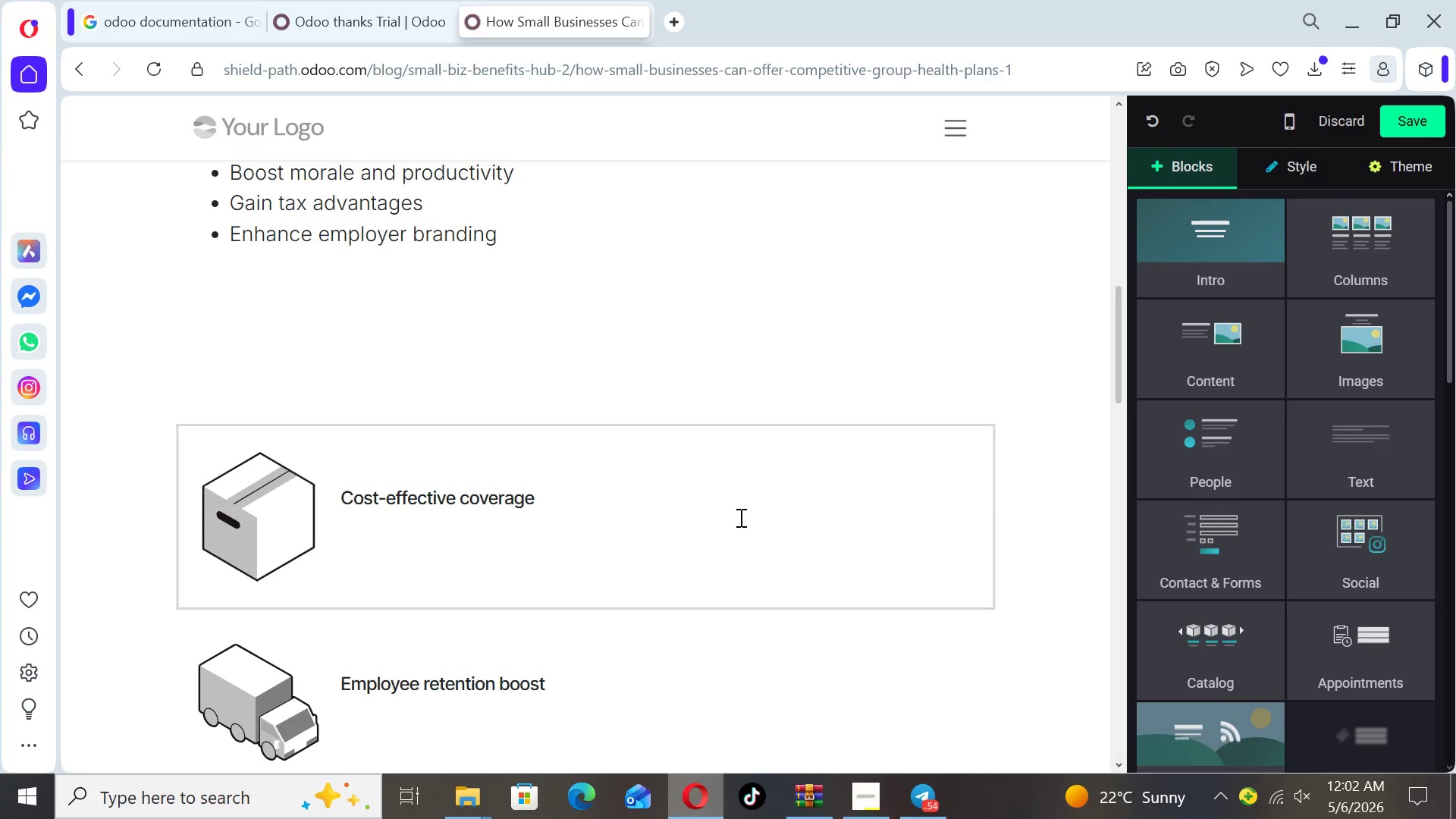 
wait(6.05)
 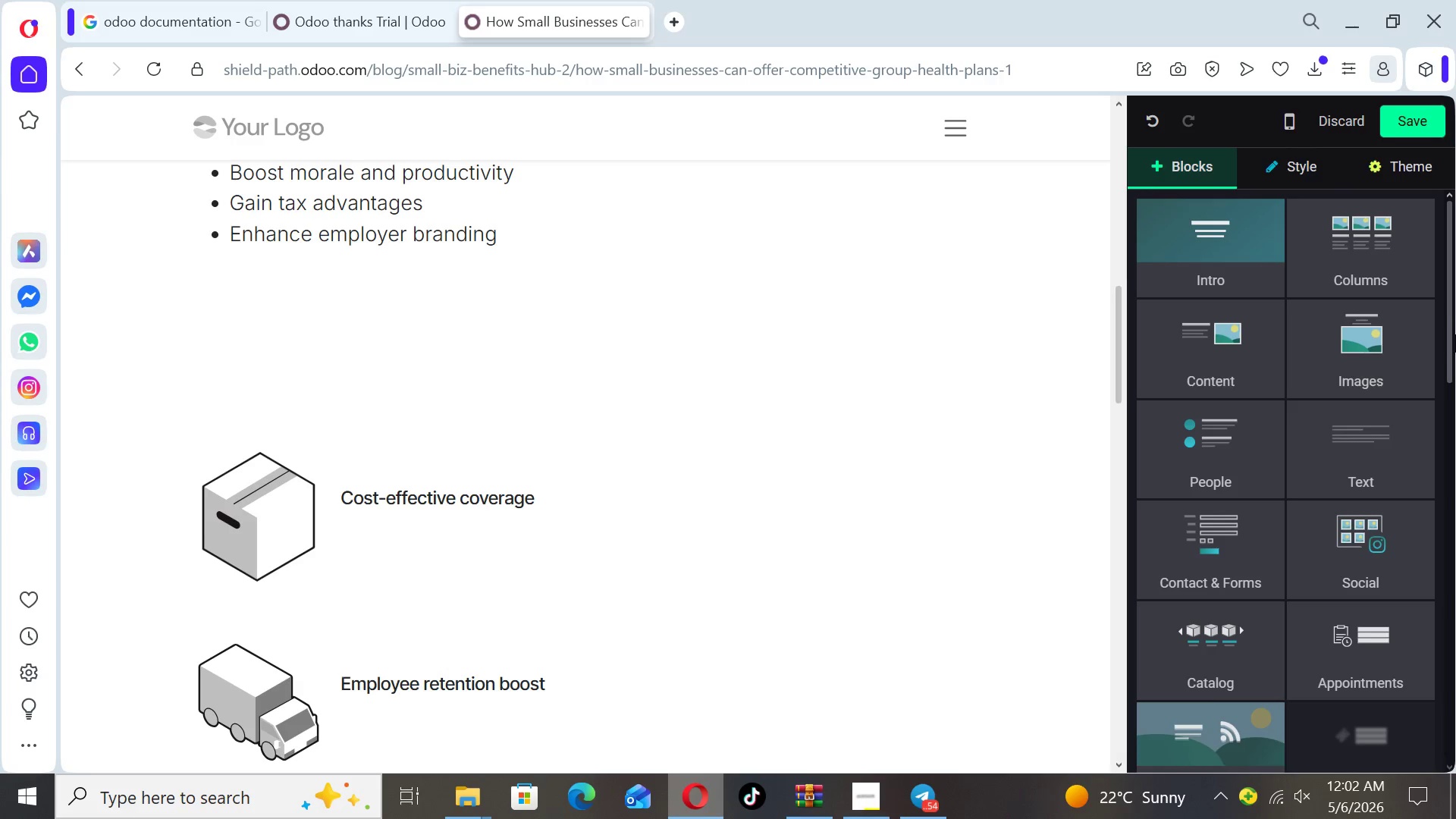 
double_click([269, 508])
 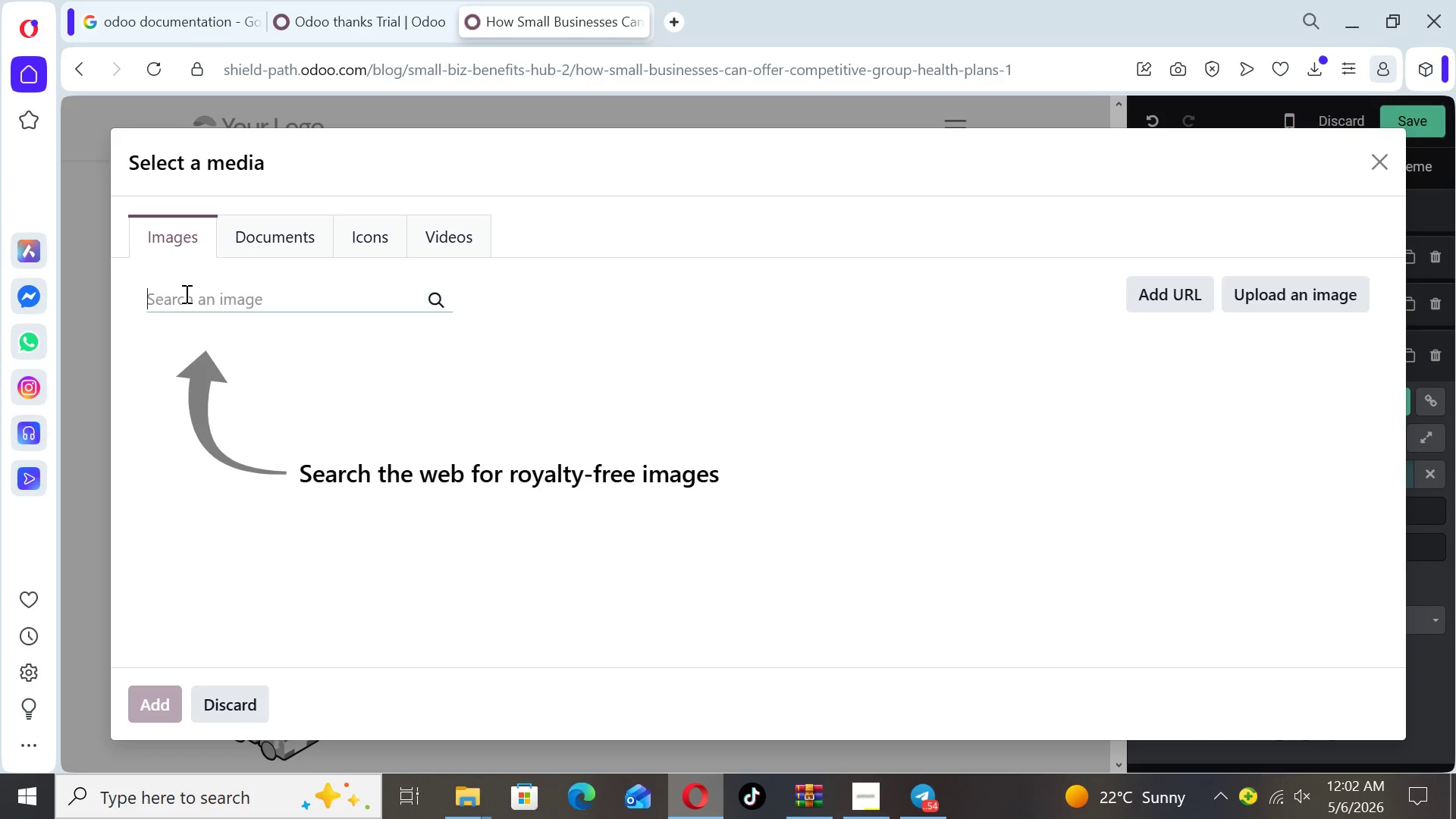 
type(cost)
 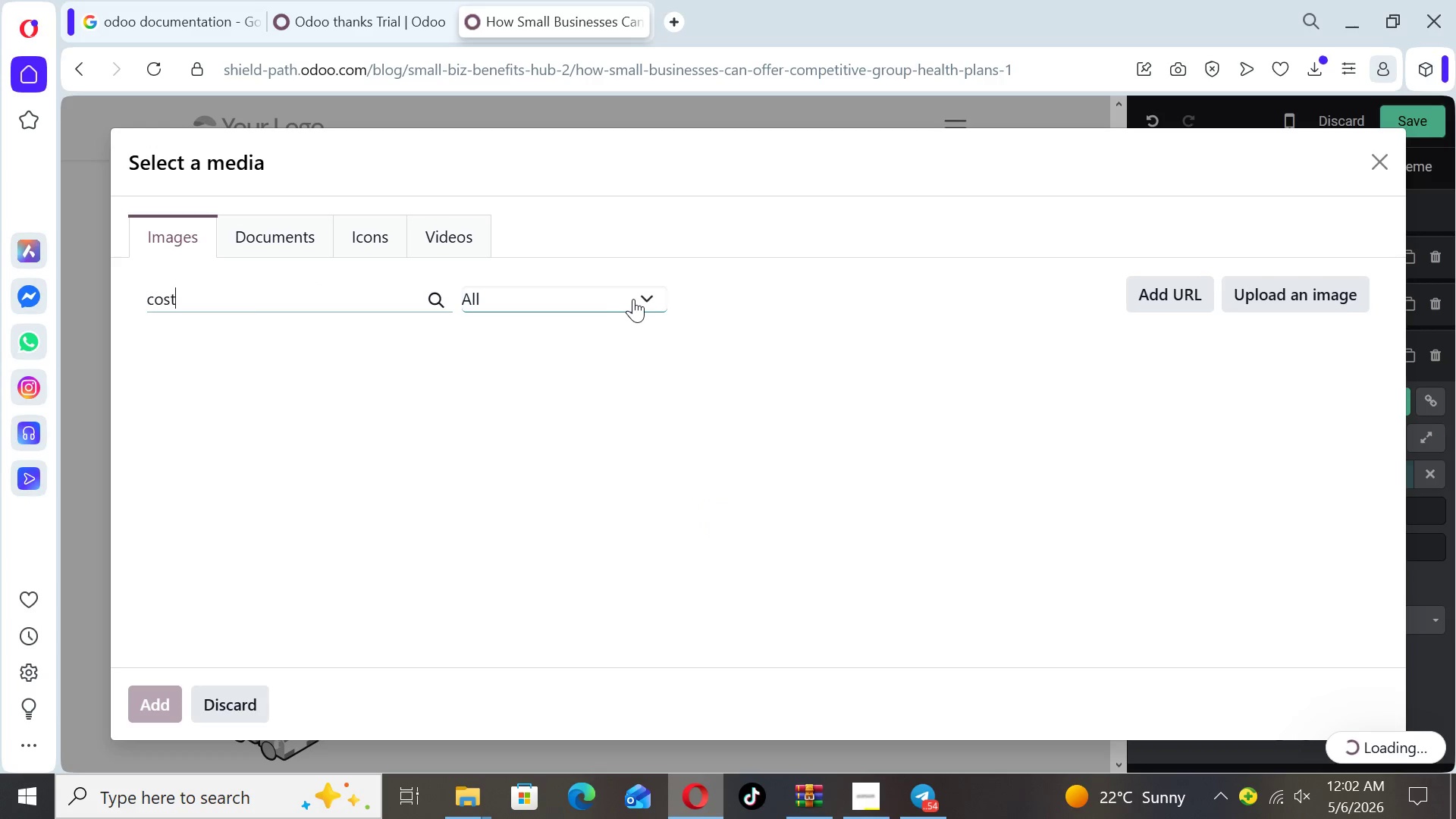 
left_click([639, 301])
 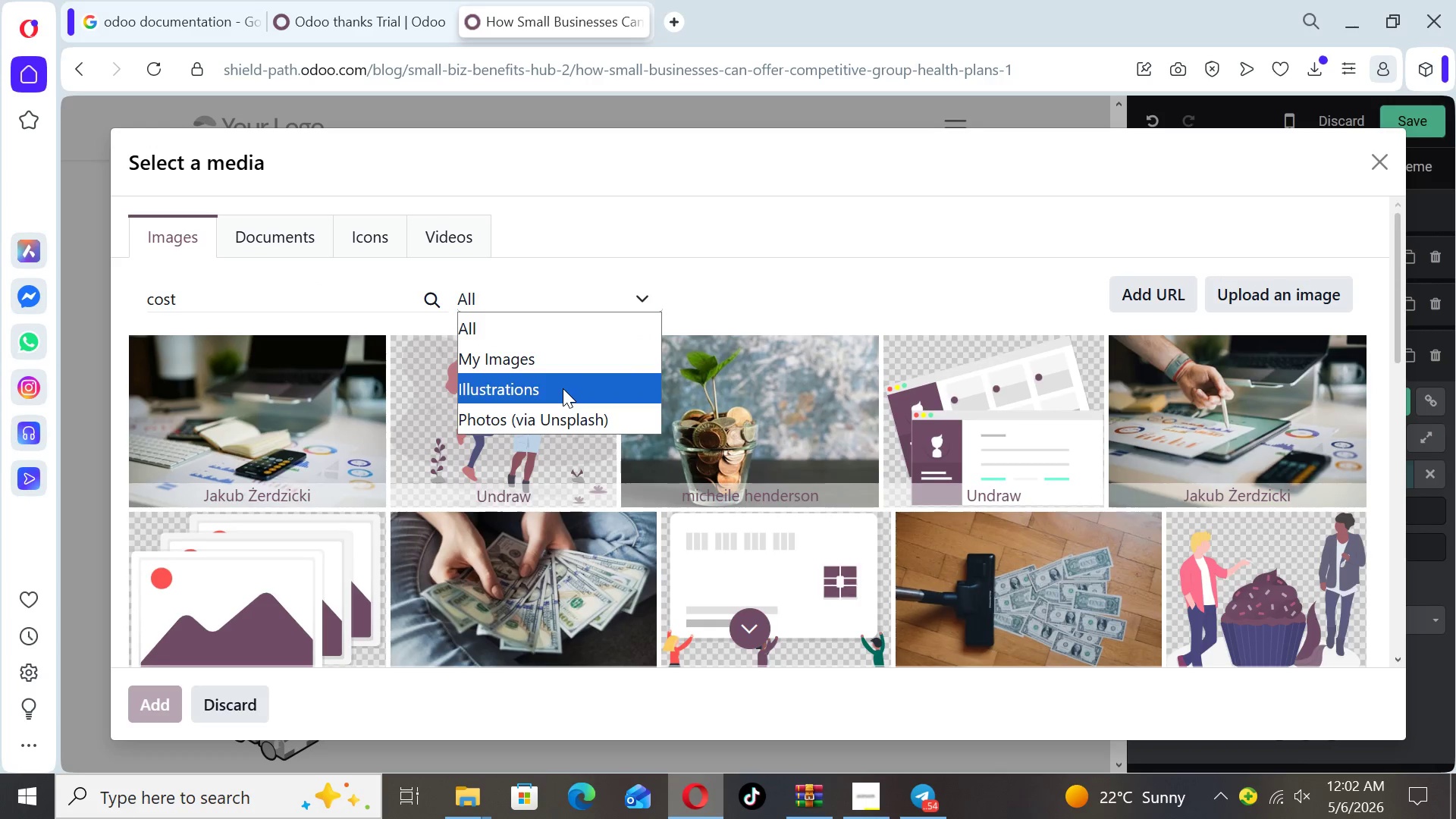 
left_click([563, 388])
 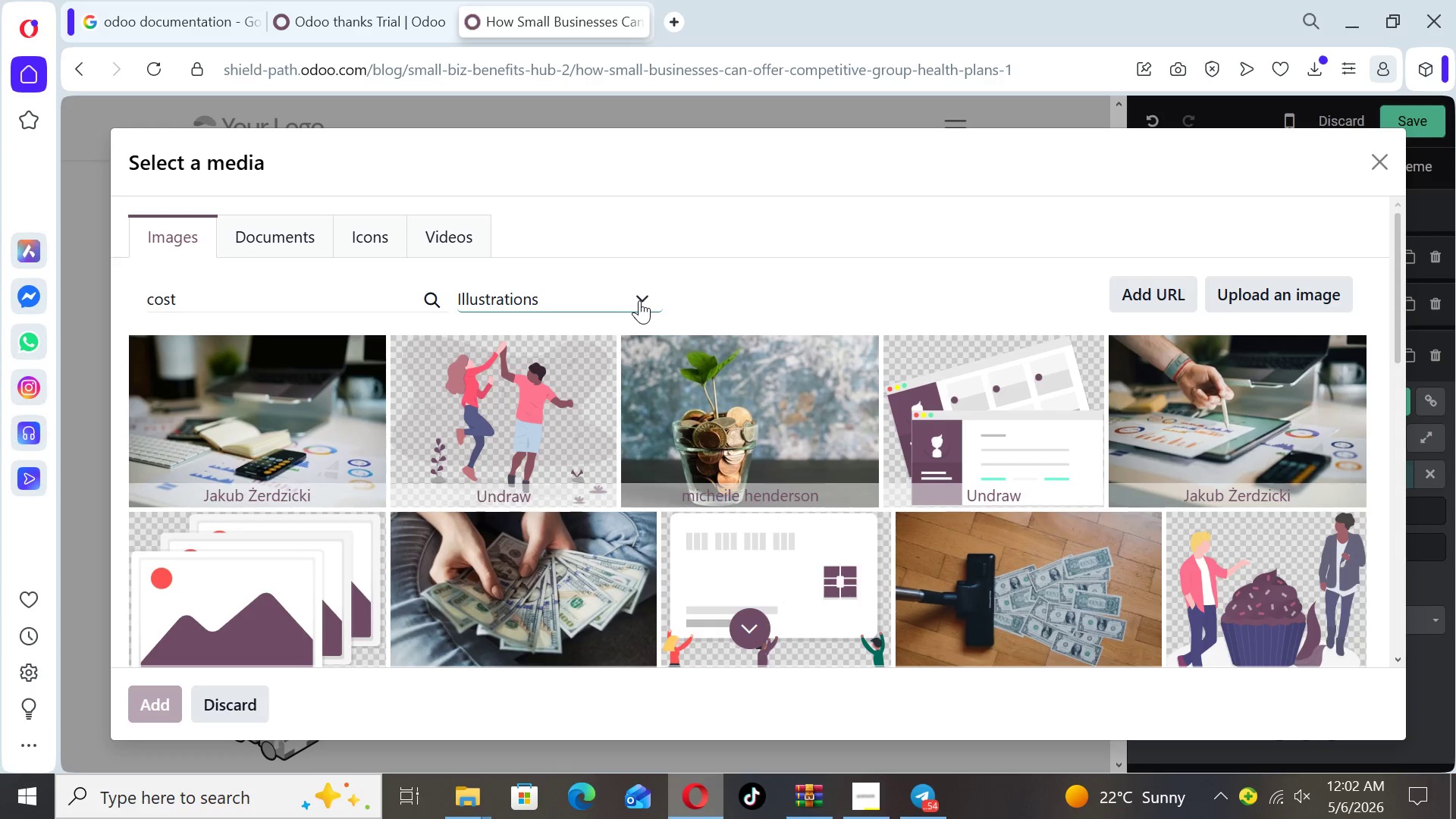 
wait(5.66)
 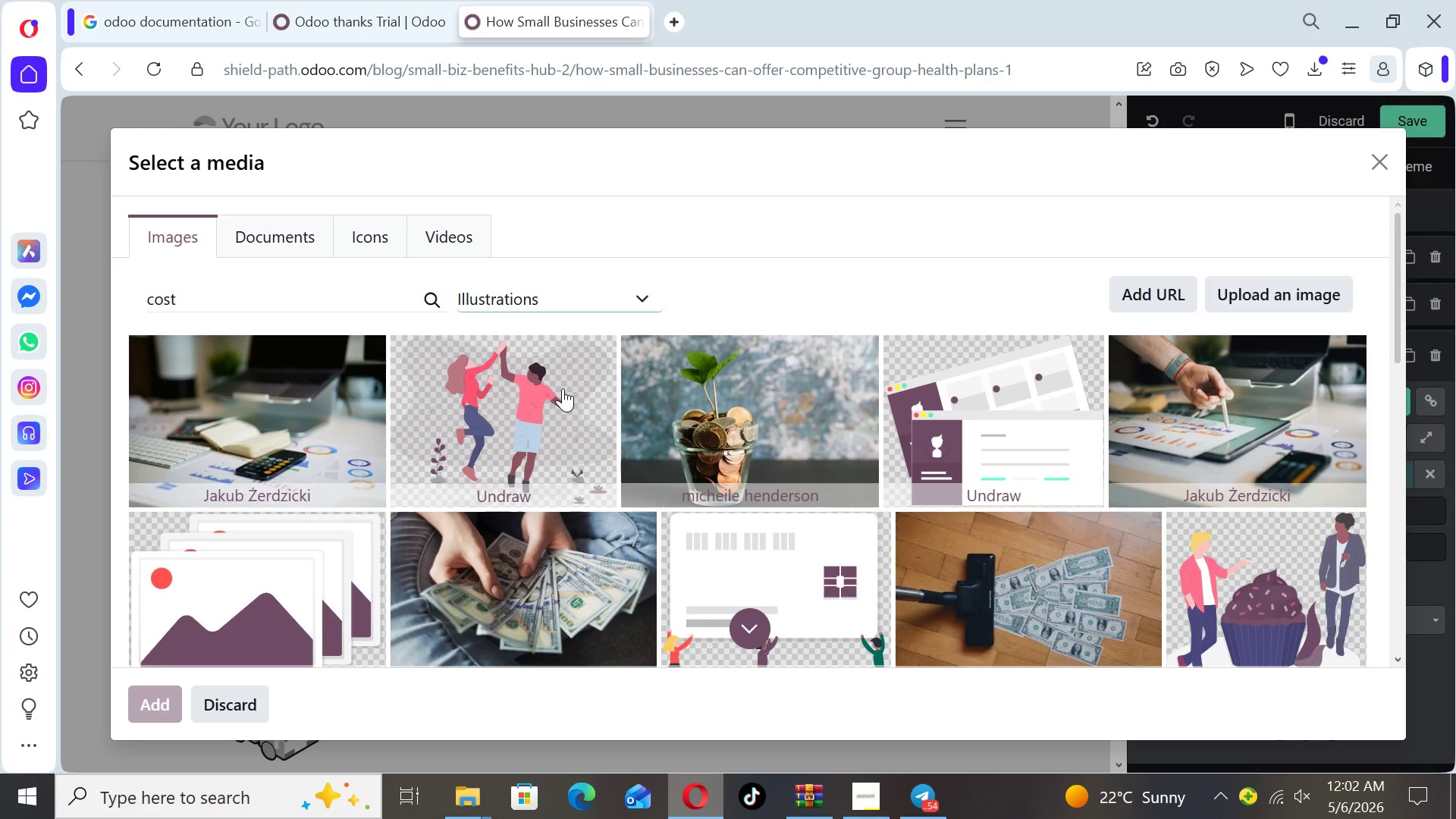 
left_click([639, 300])
 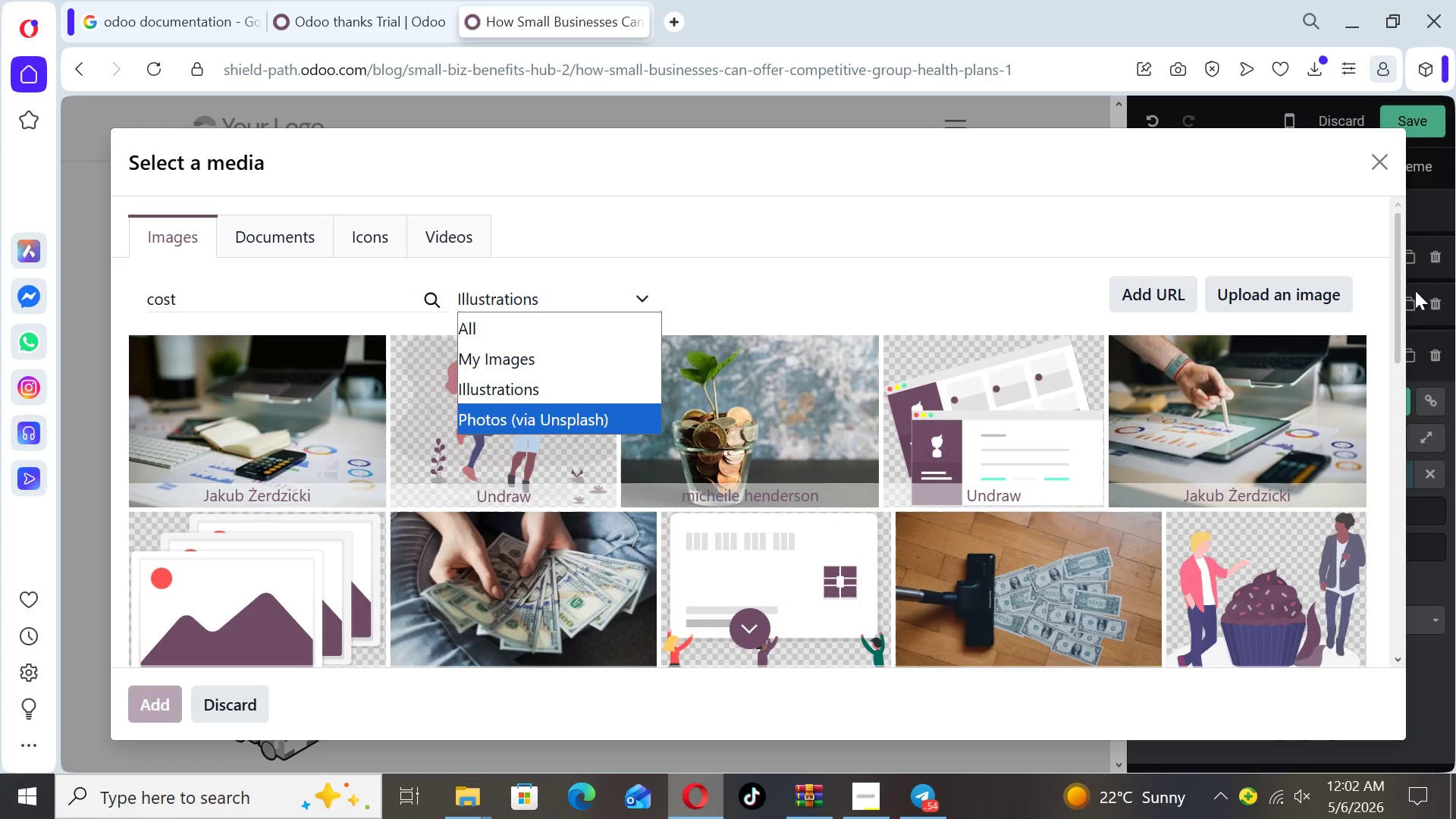 
left_click_drag(start_coordinate=[1399, 275], to_coordinate=[1409, 393])
 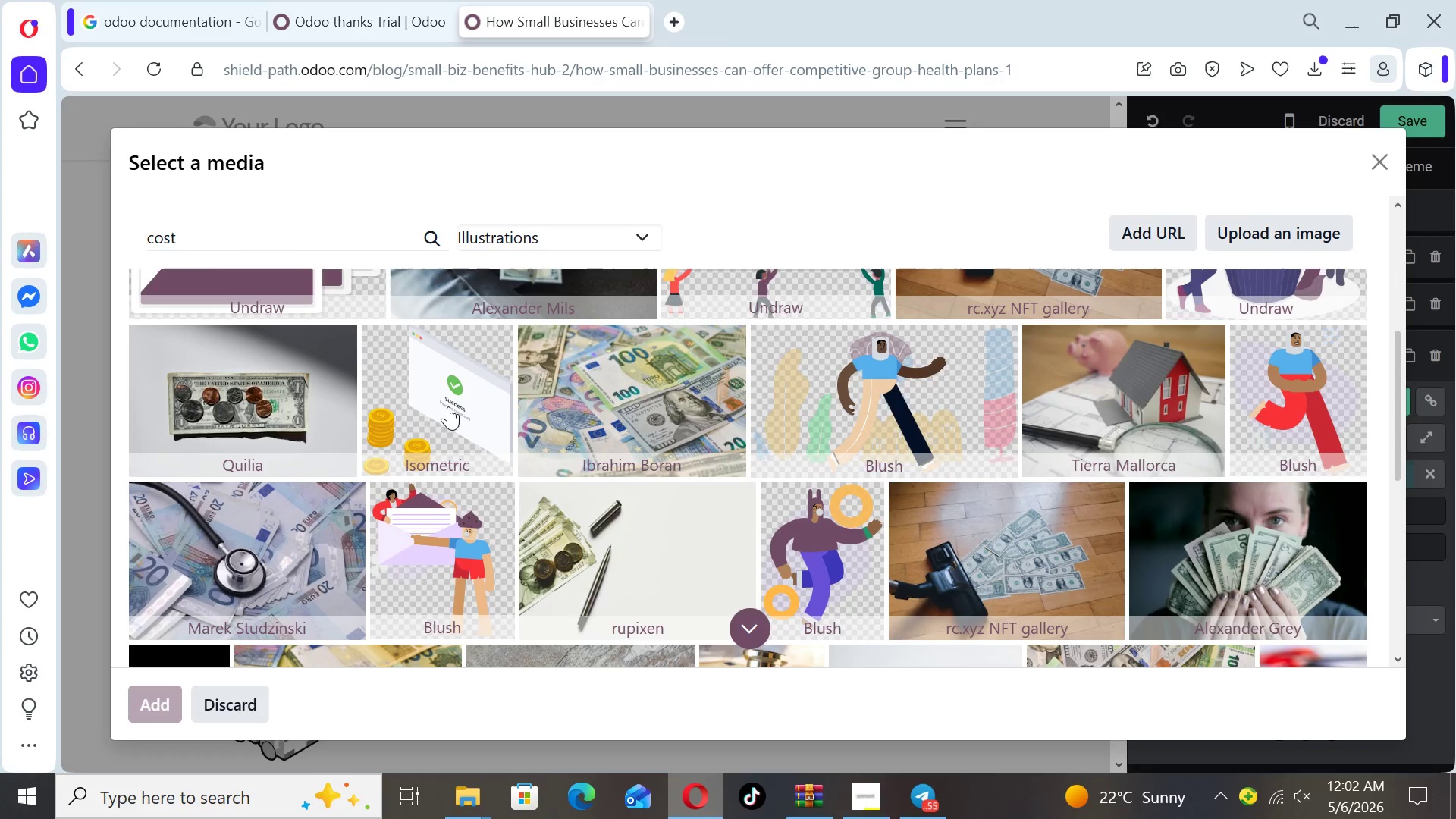 
wait(7.7)
 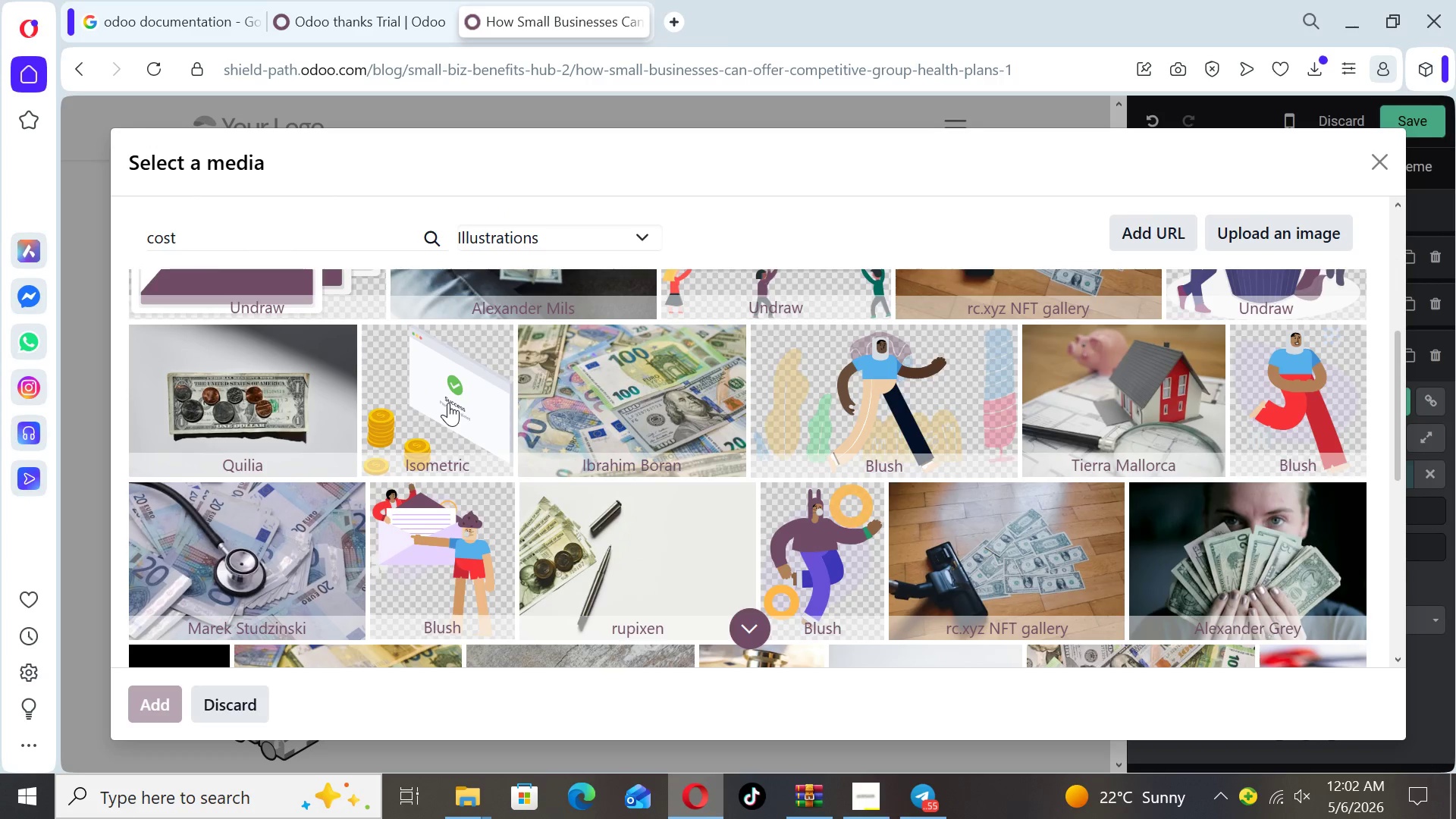 
left_click([448, 403])
 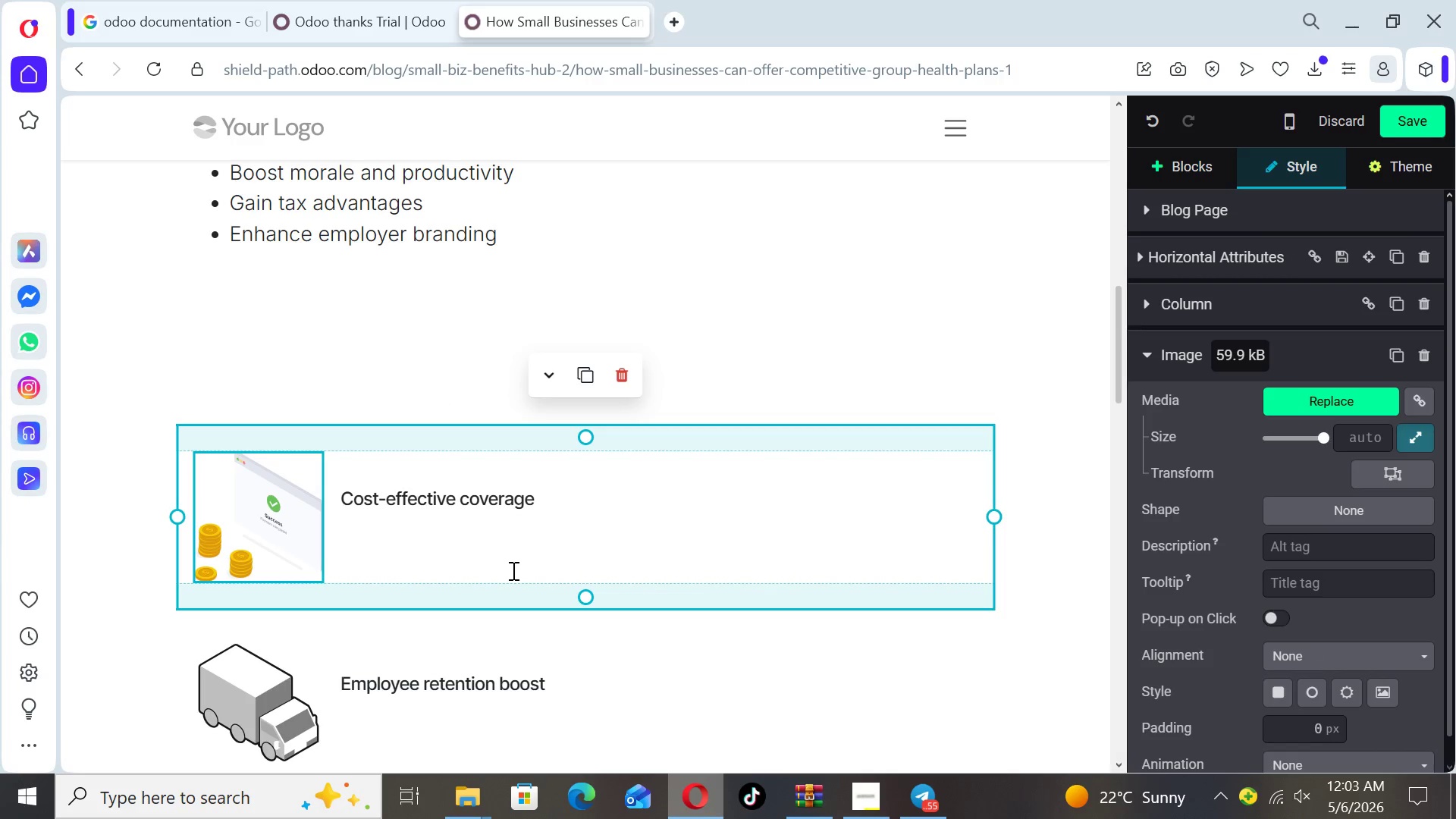 
wait(5.59)
 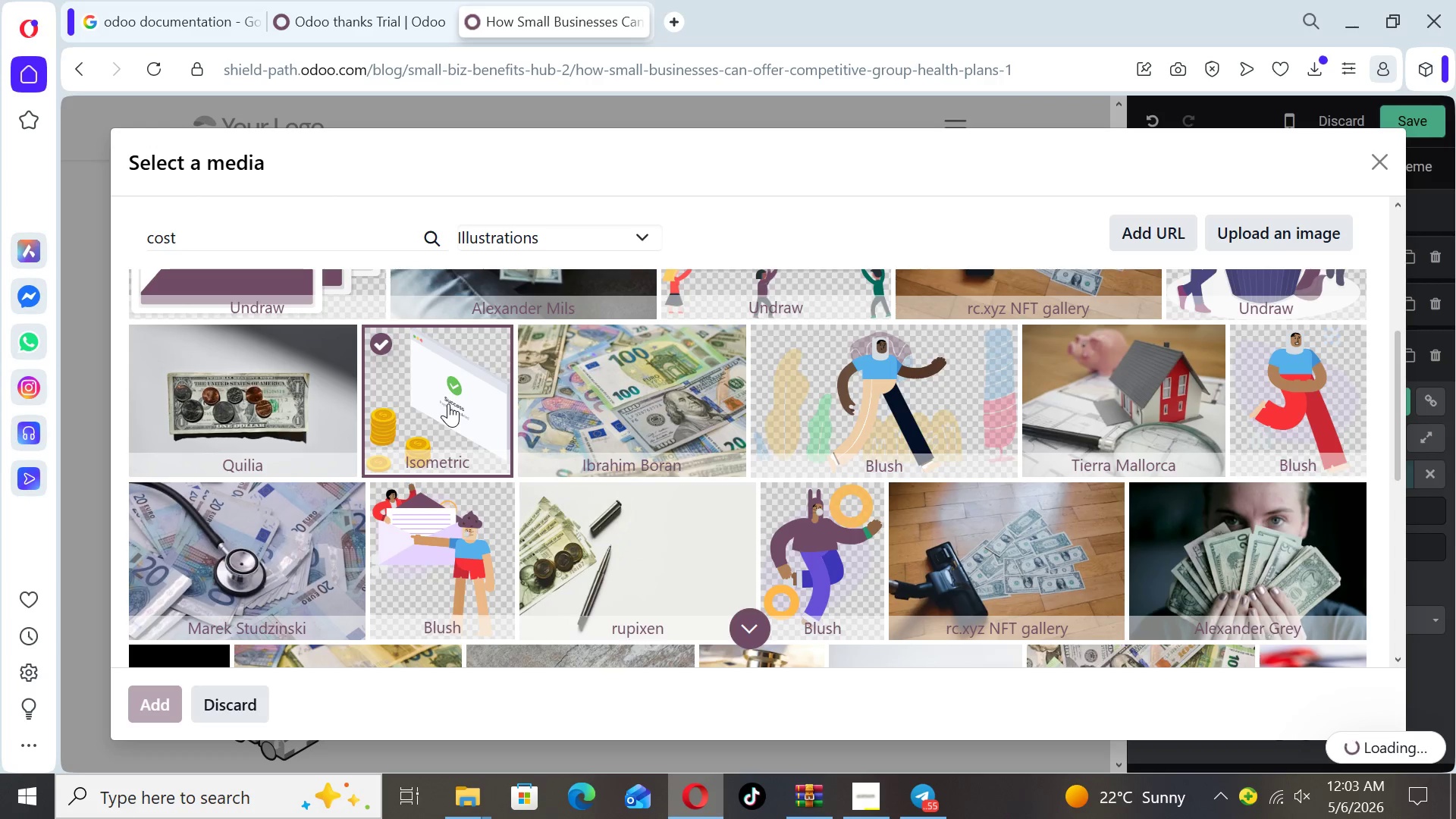 
left_click([305, 691])
 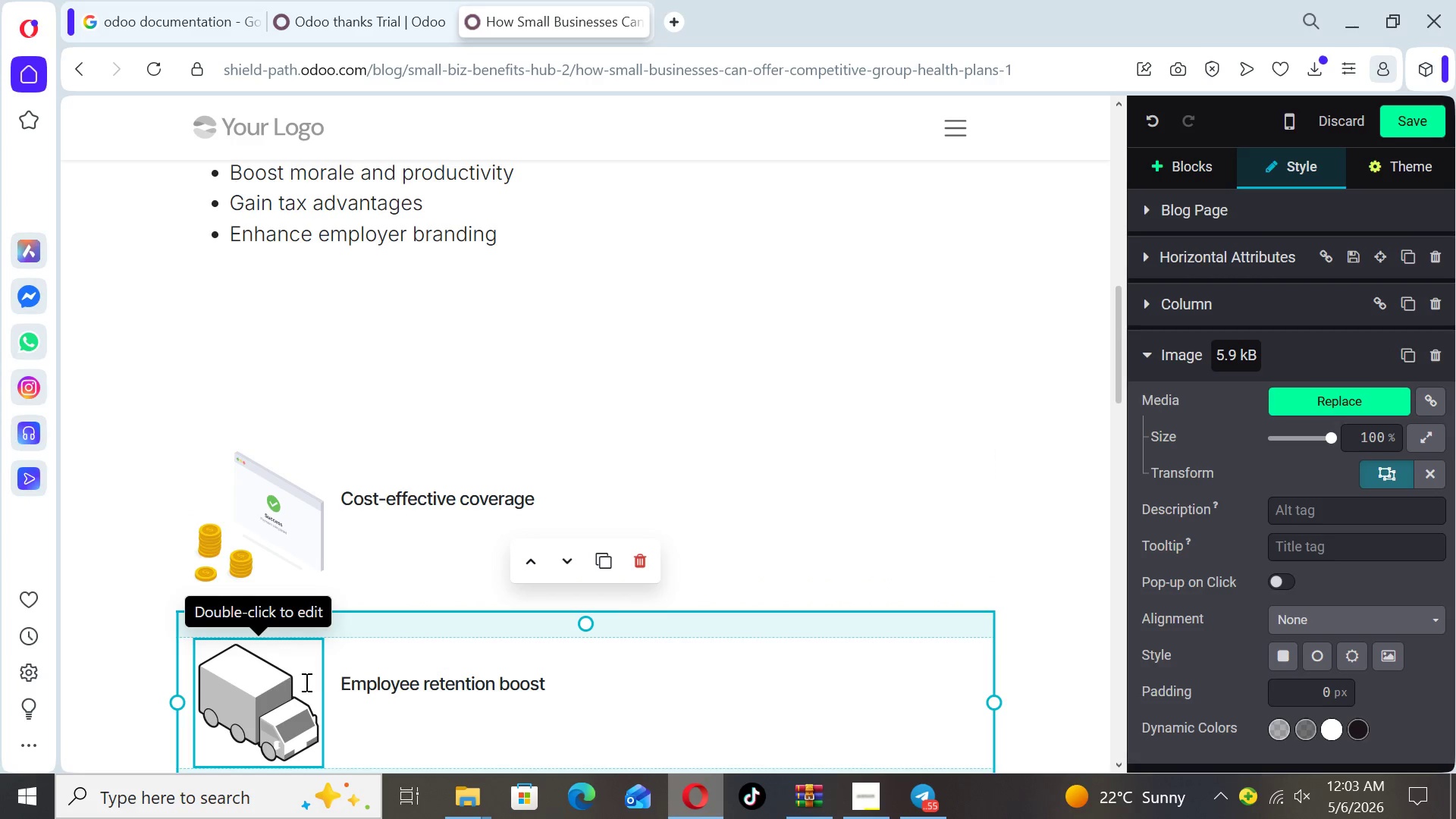 
double_click([276, 692])
 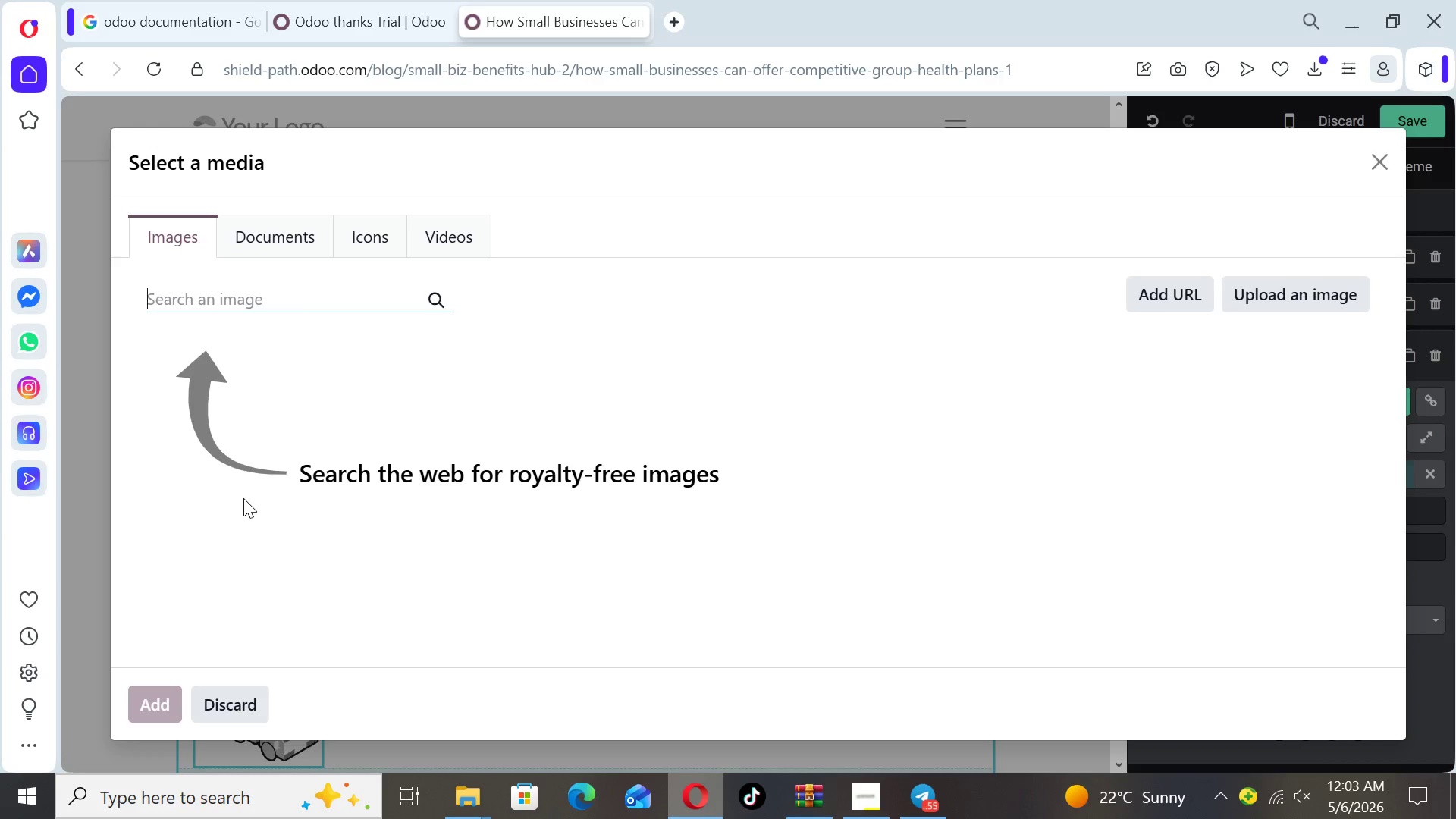 
type(boost)
 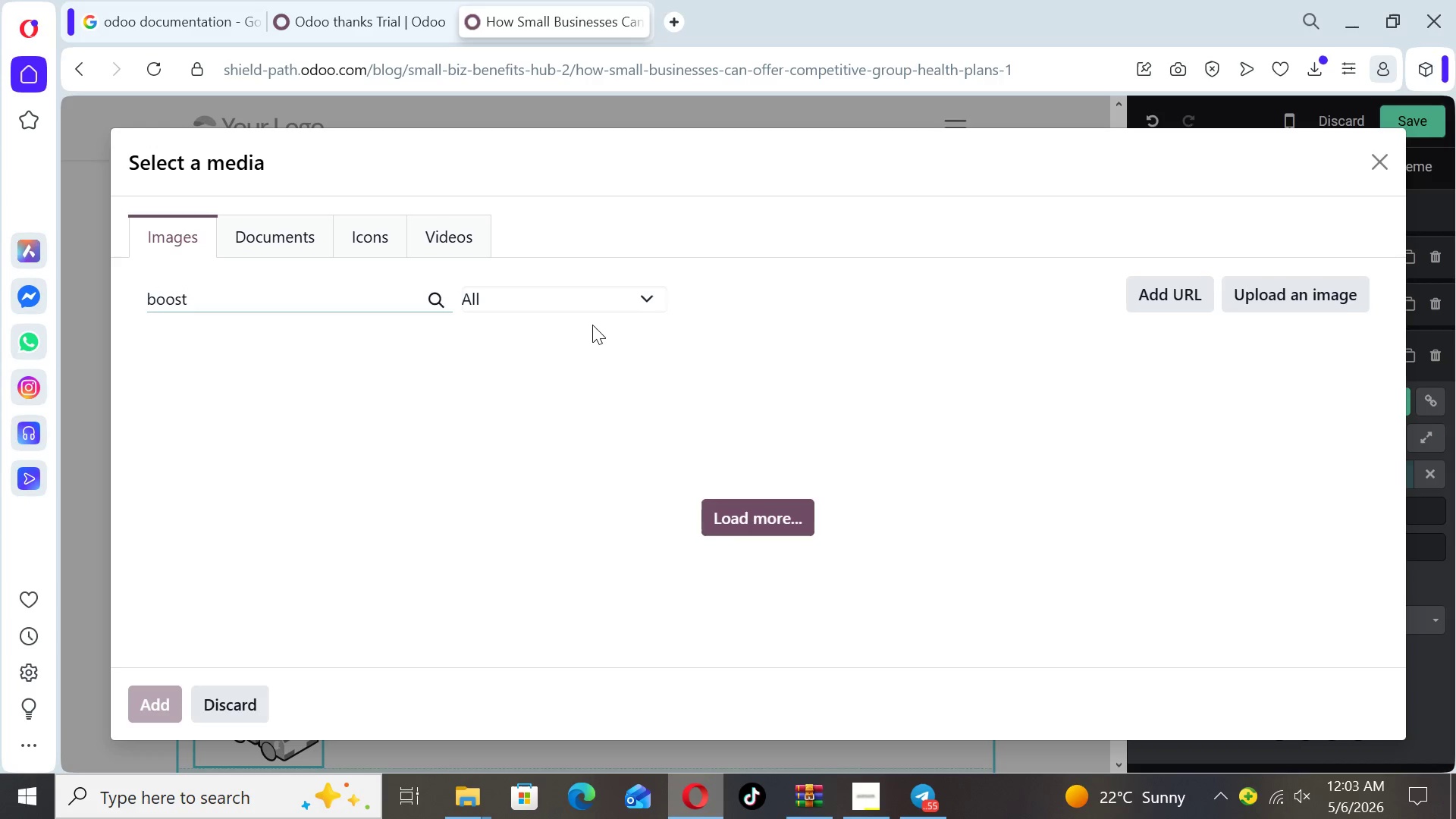 
mouse_move([645, 301])
 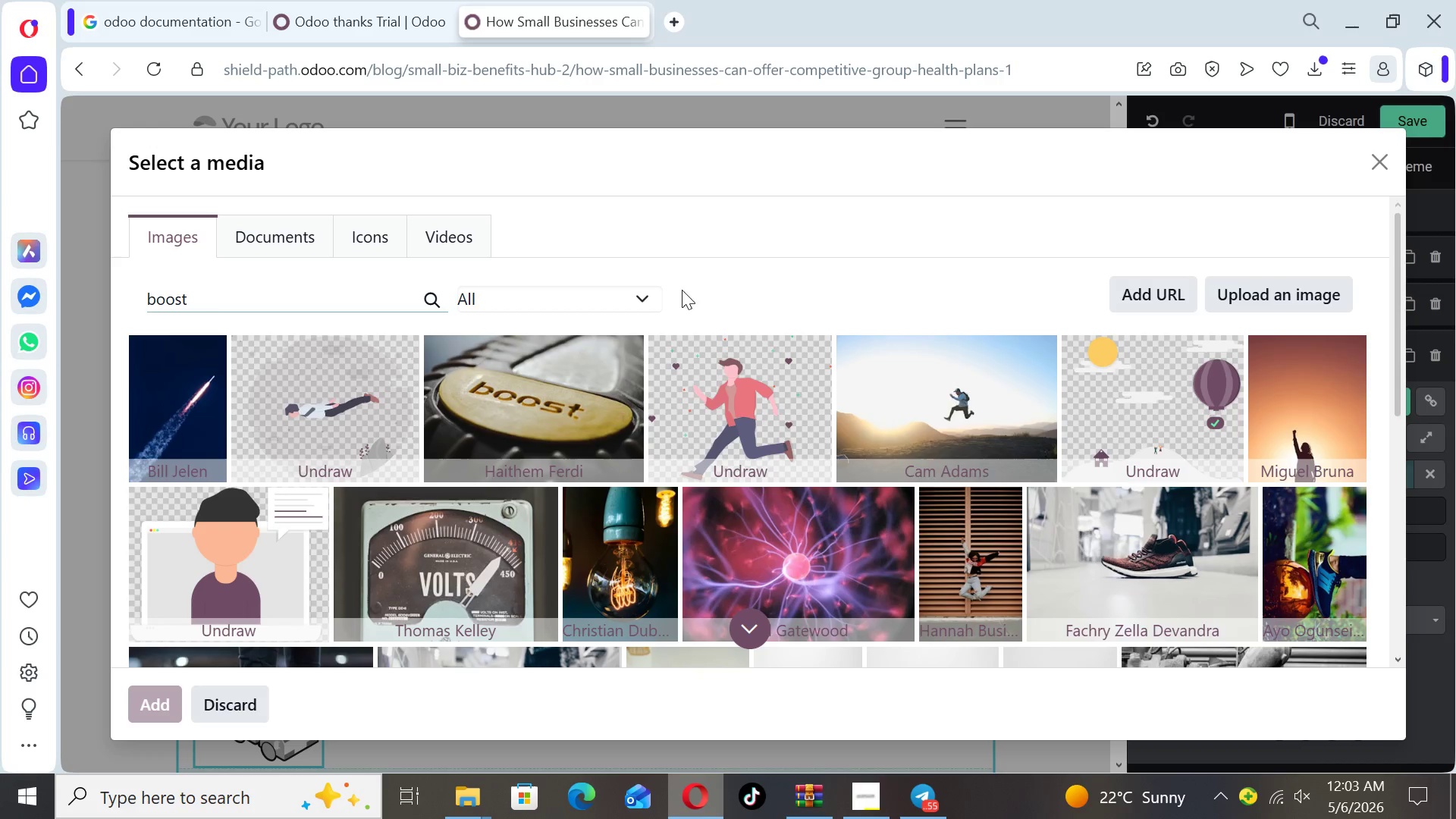 
left_click([645, 293])
 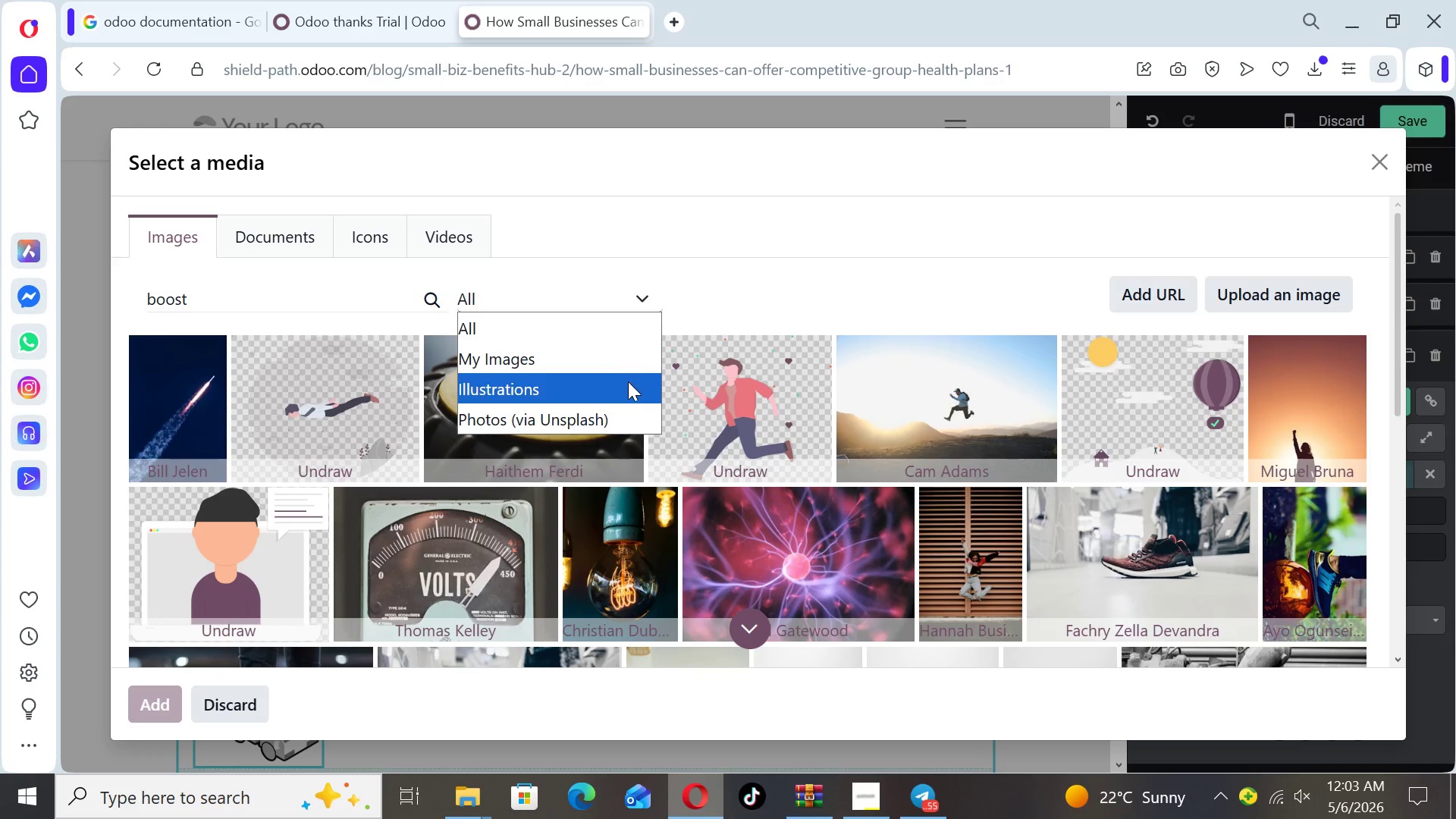 
left_click([628, 384])
 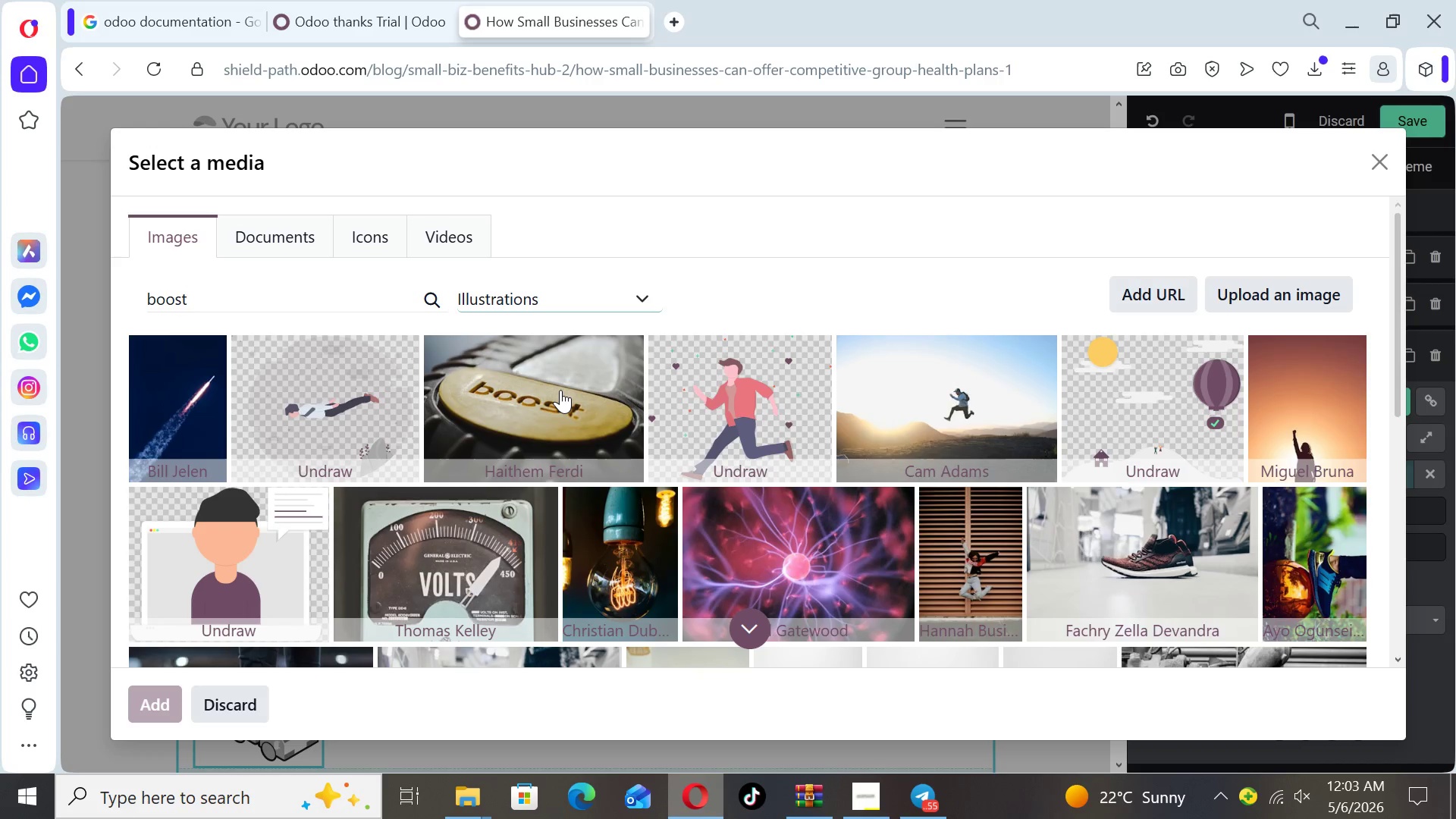 
left_click([560, 390])
 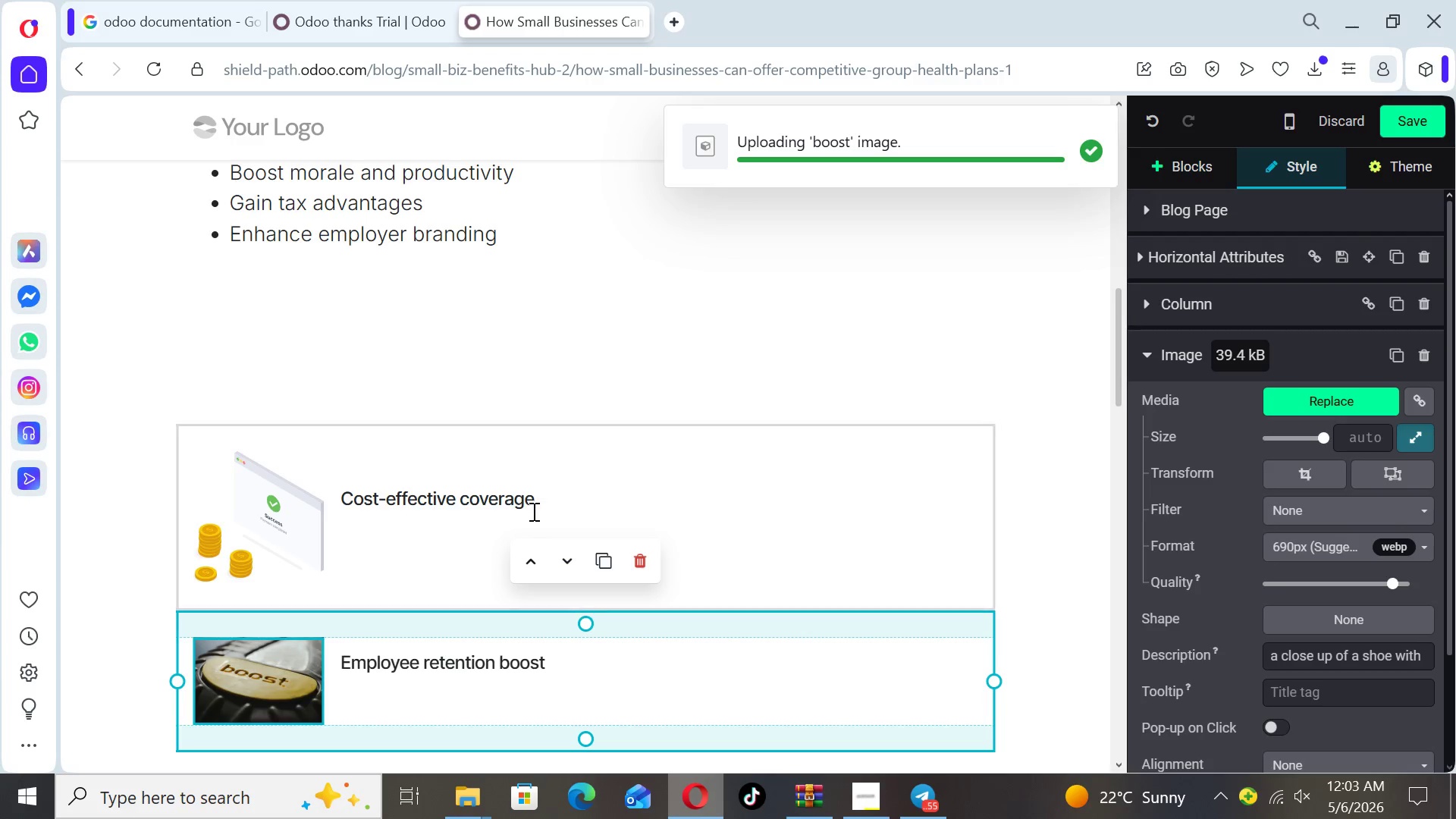 
wait(5.69)
 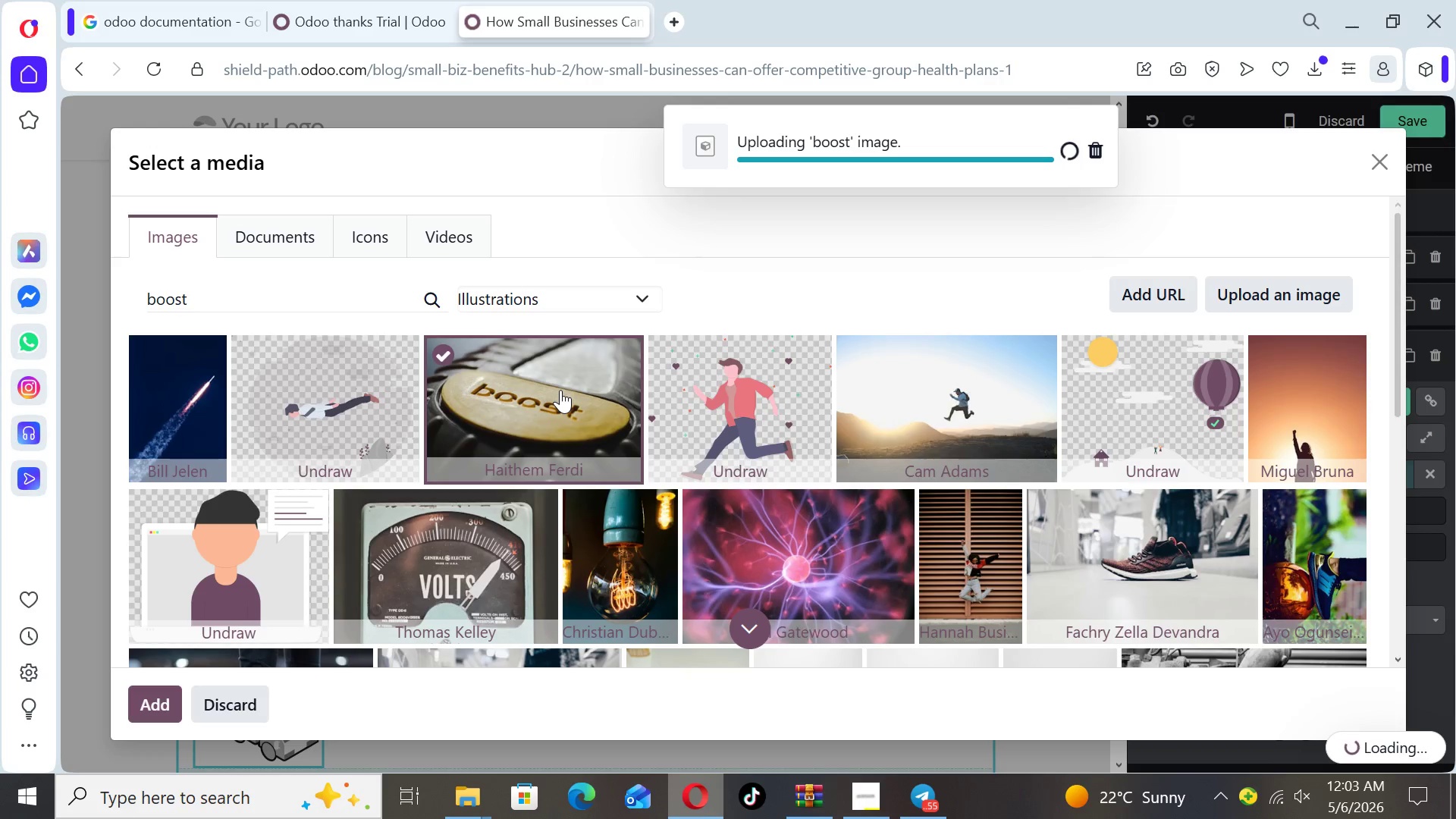 
left_click([1061, 621])
 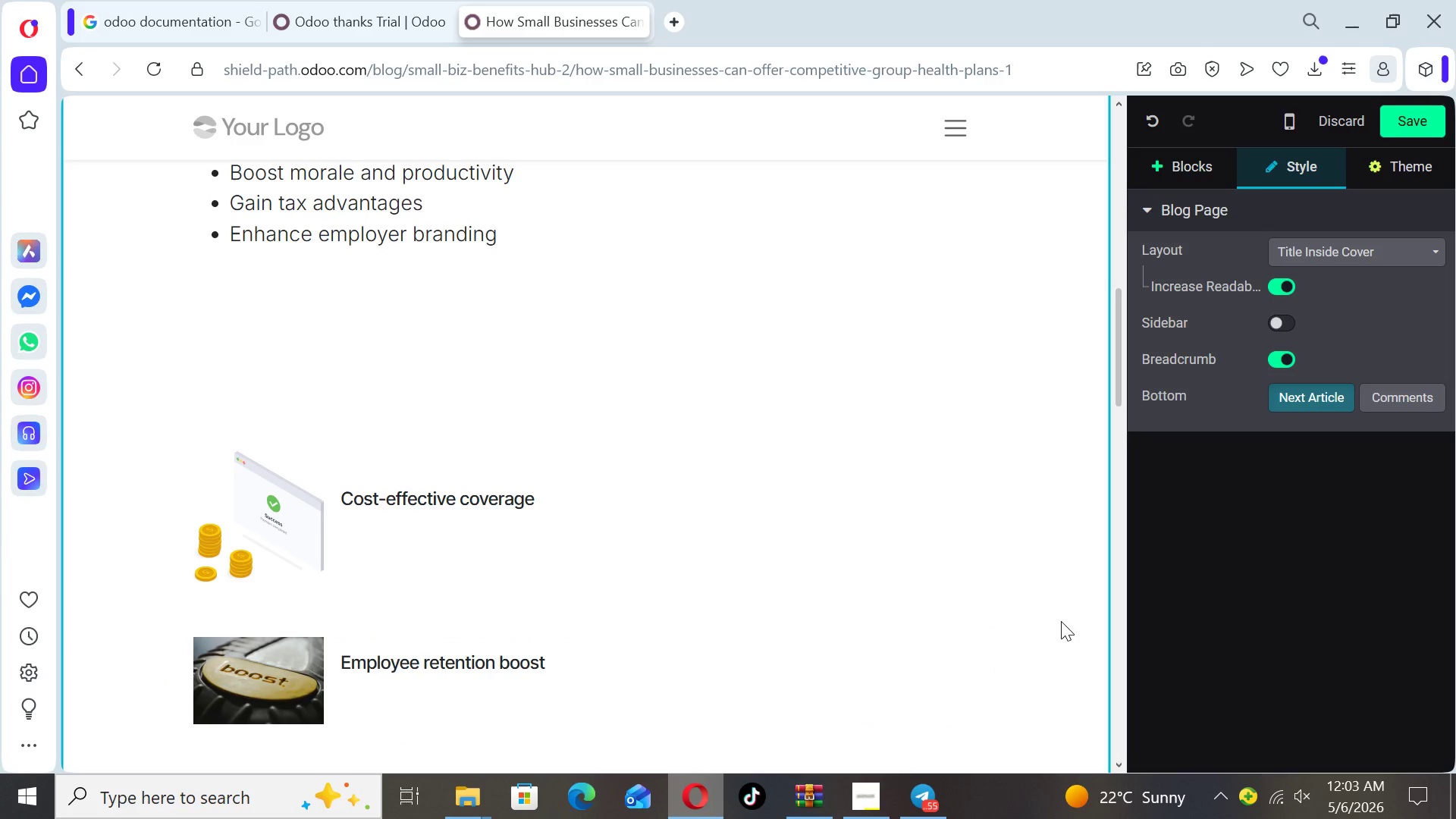 
key(ArrowDown)
 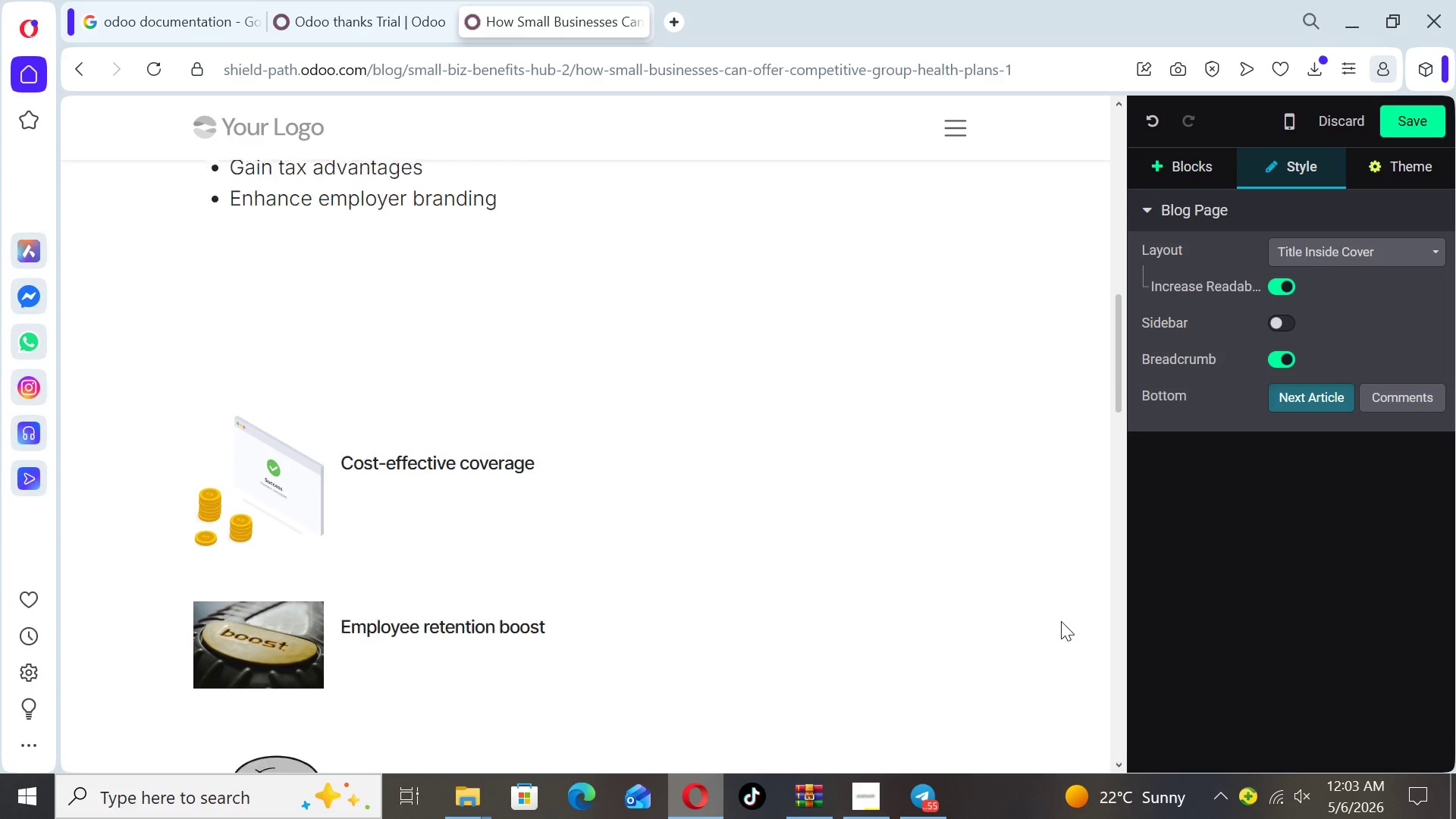 
key(ArrowDown)
 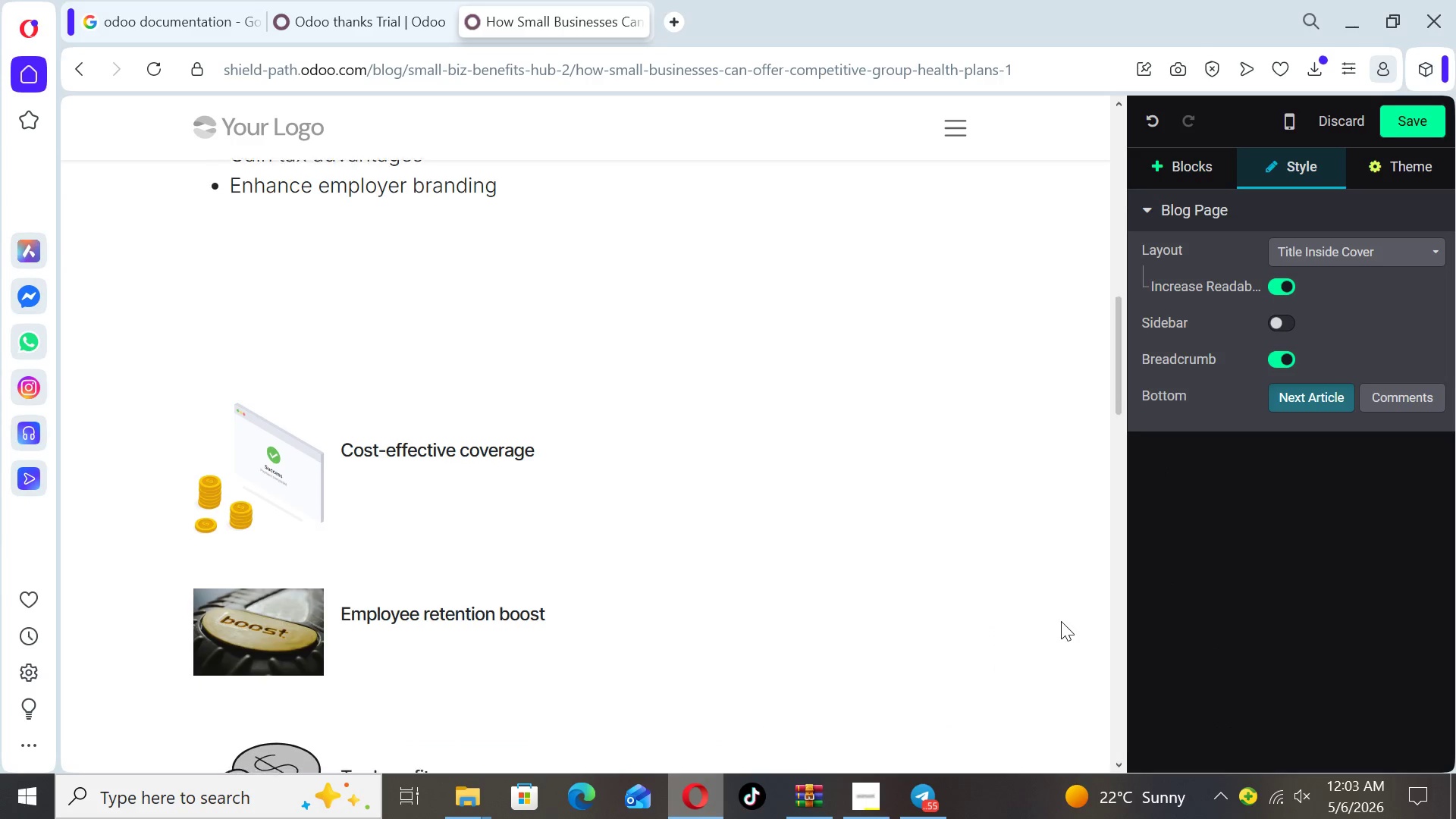 
key(ArrowDown)
 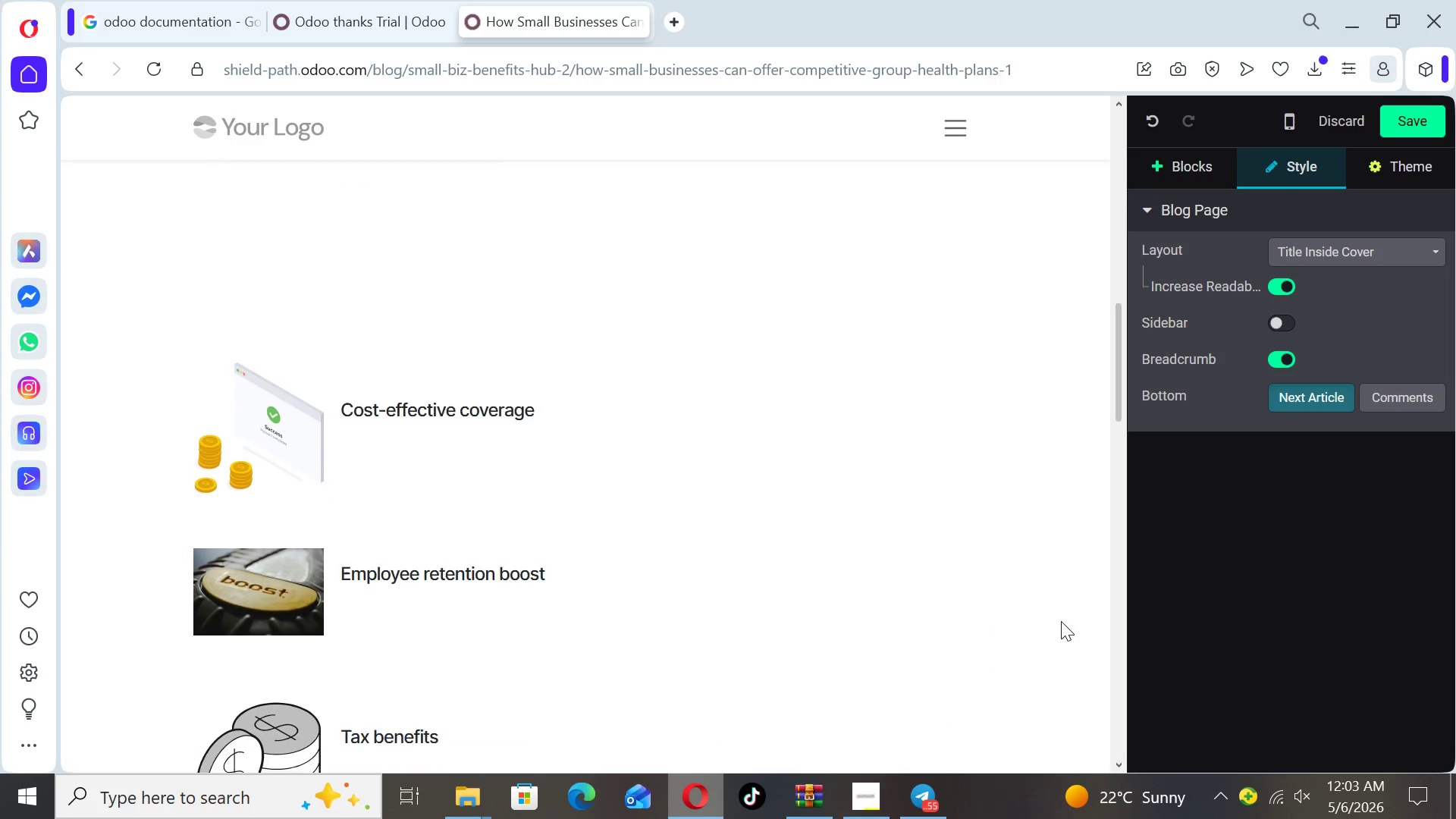 
key(ArrowDown)
 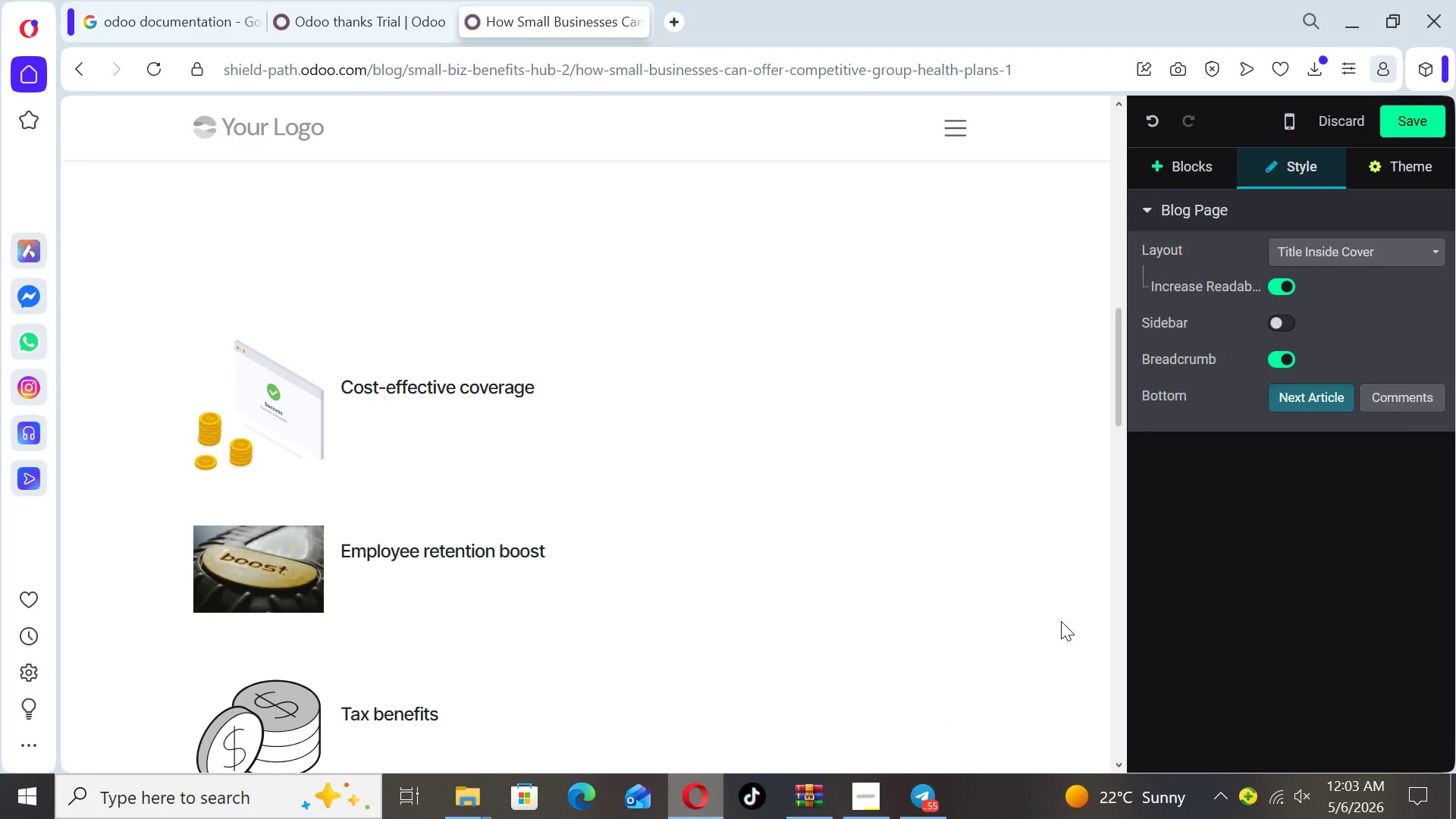 
key(ArrowDown)
 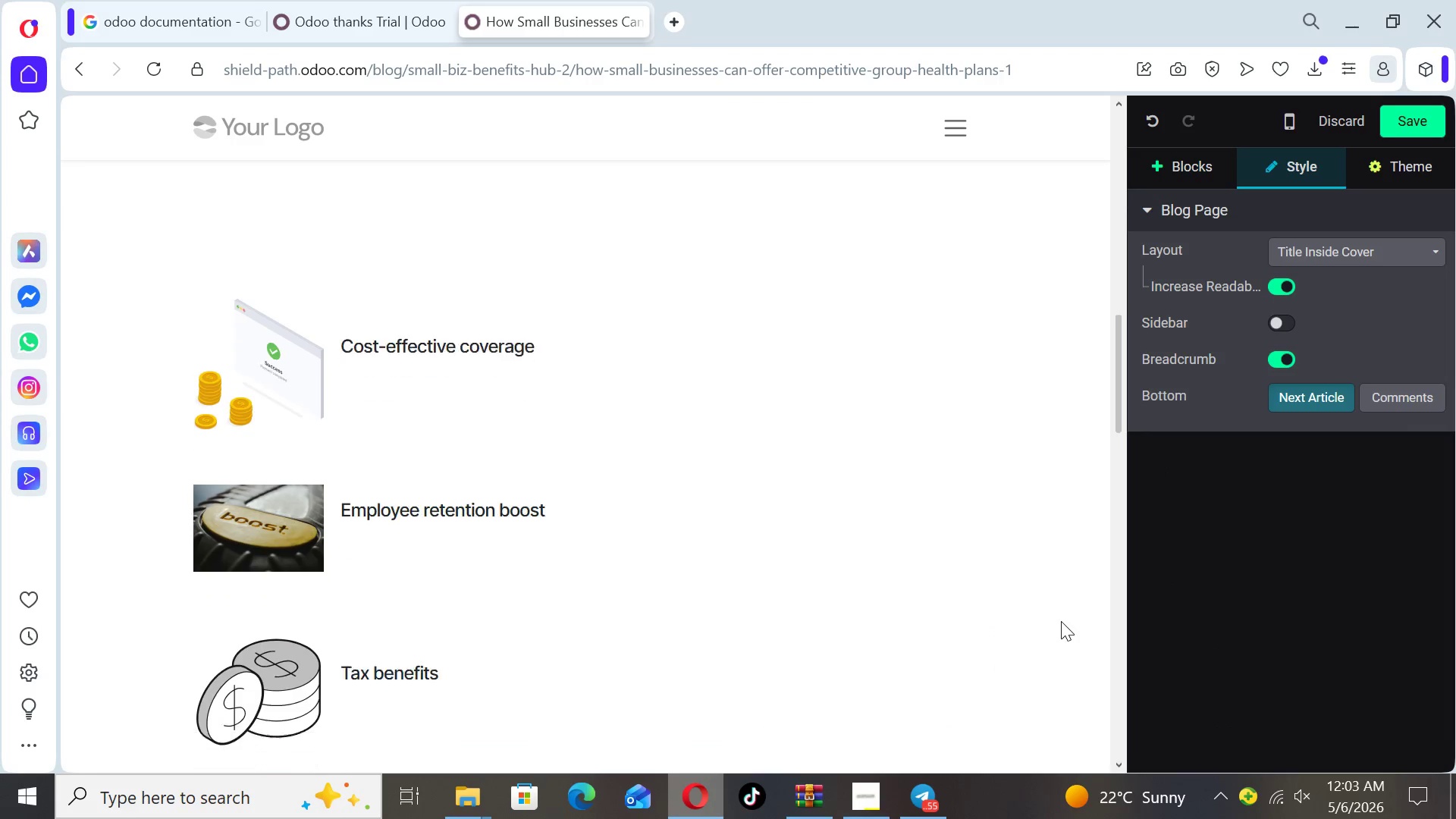 
key(ArrowDown)
 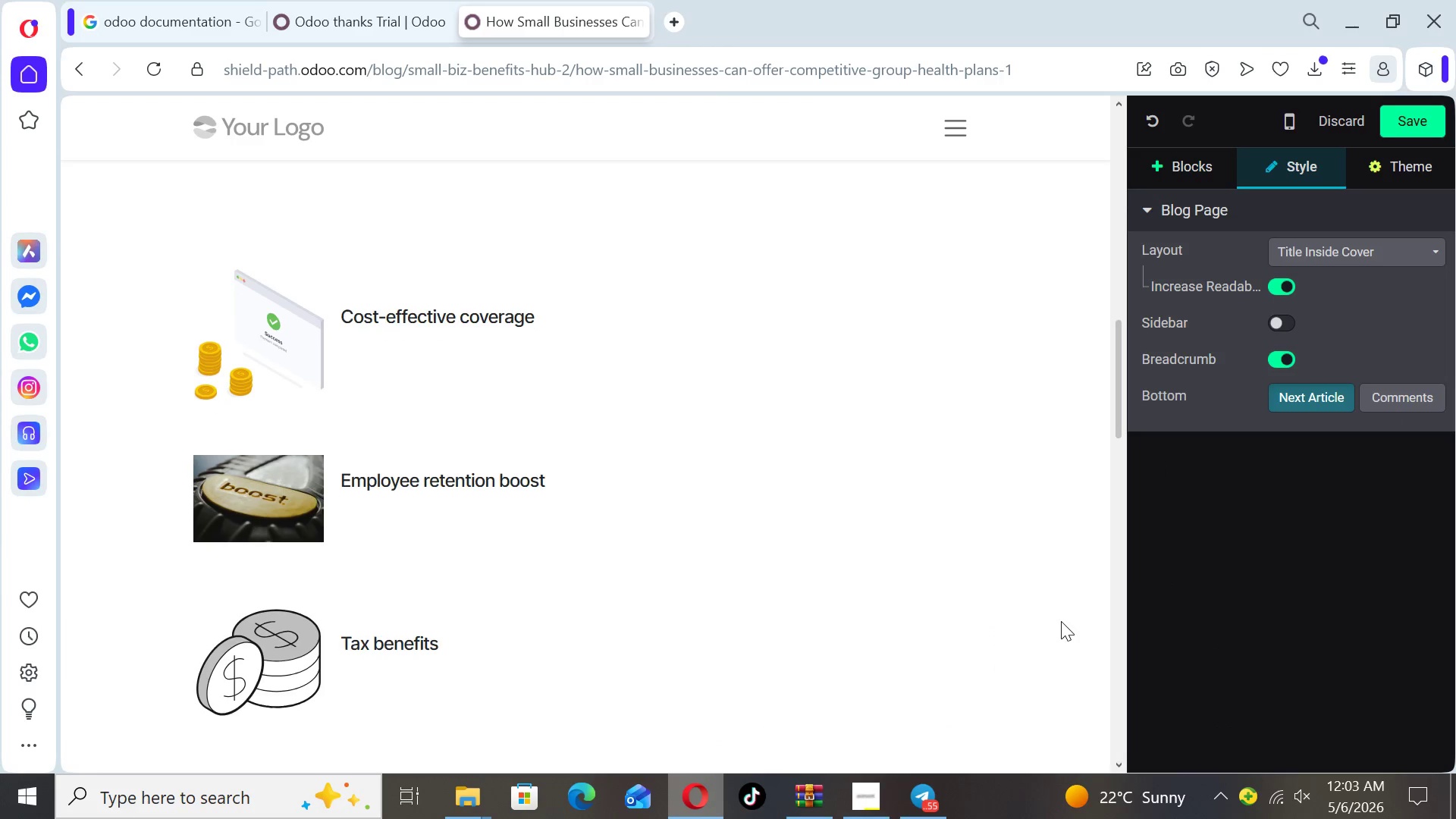 
key(ArrowDown)
 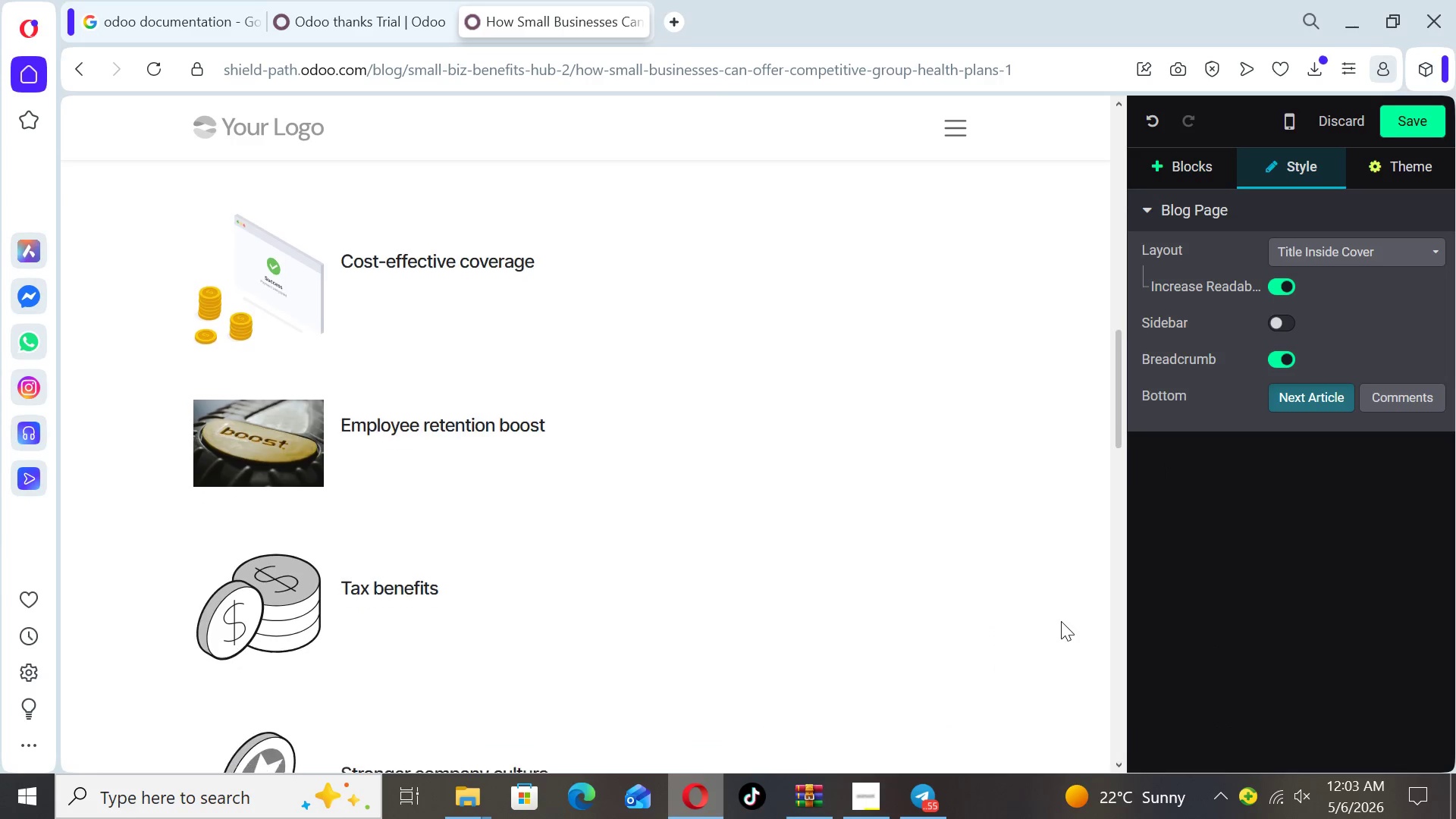 
key(ArrowDown)
 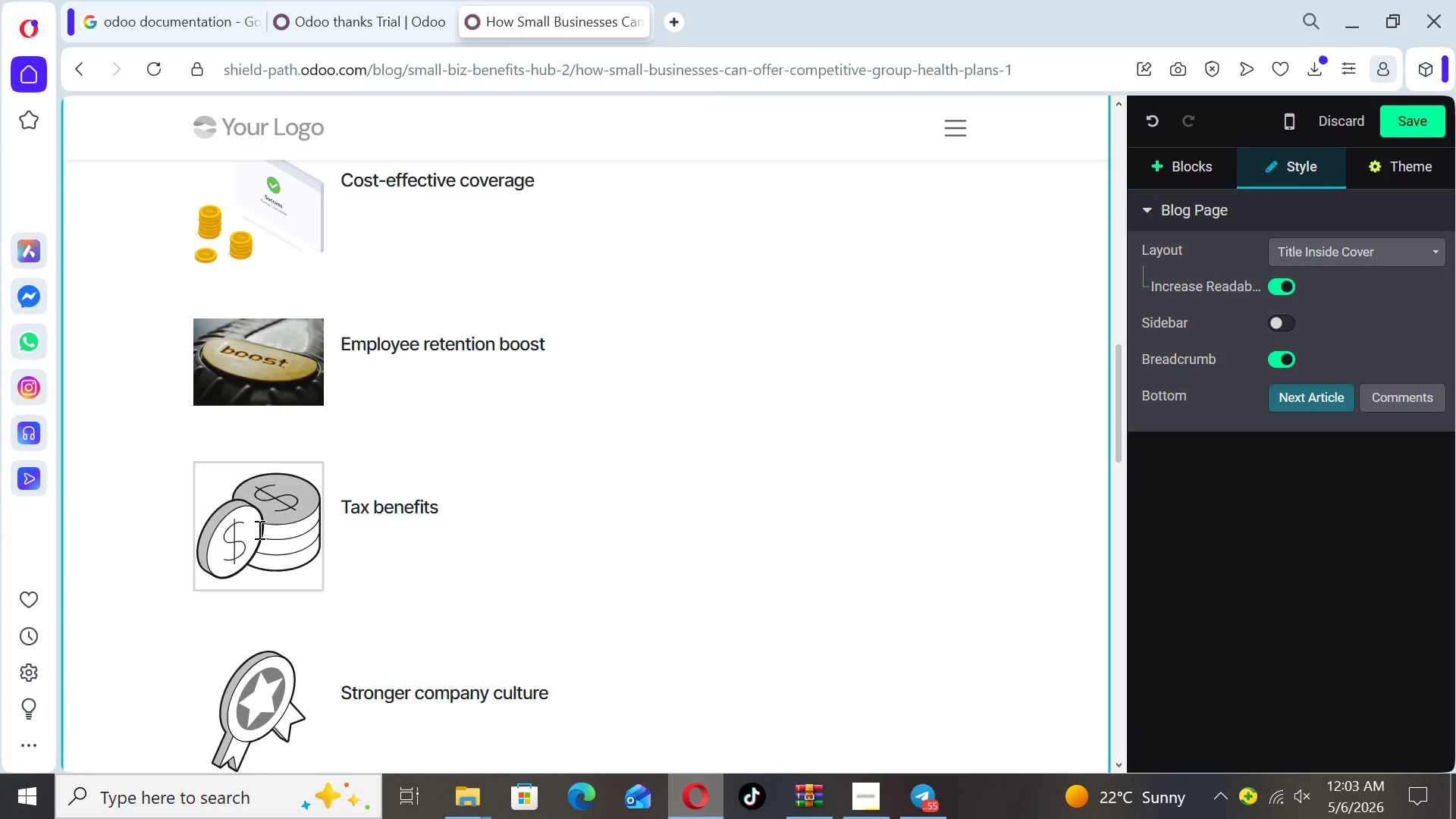 
double_click([258, 529])
 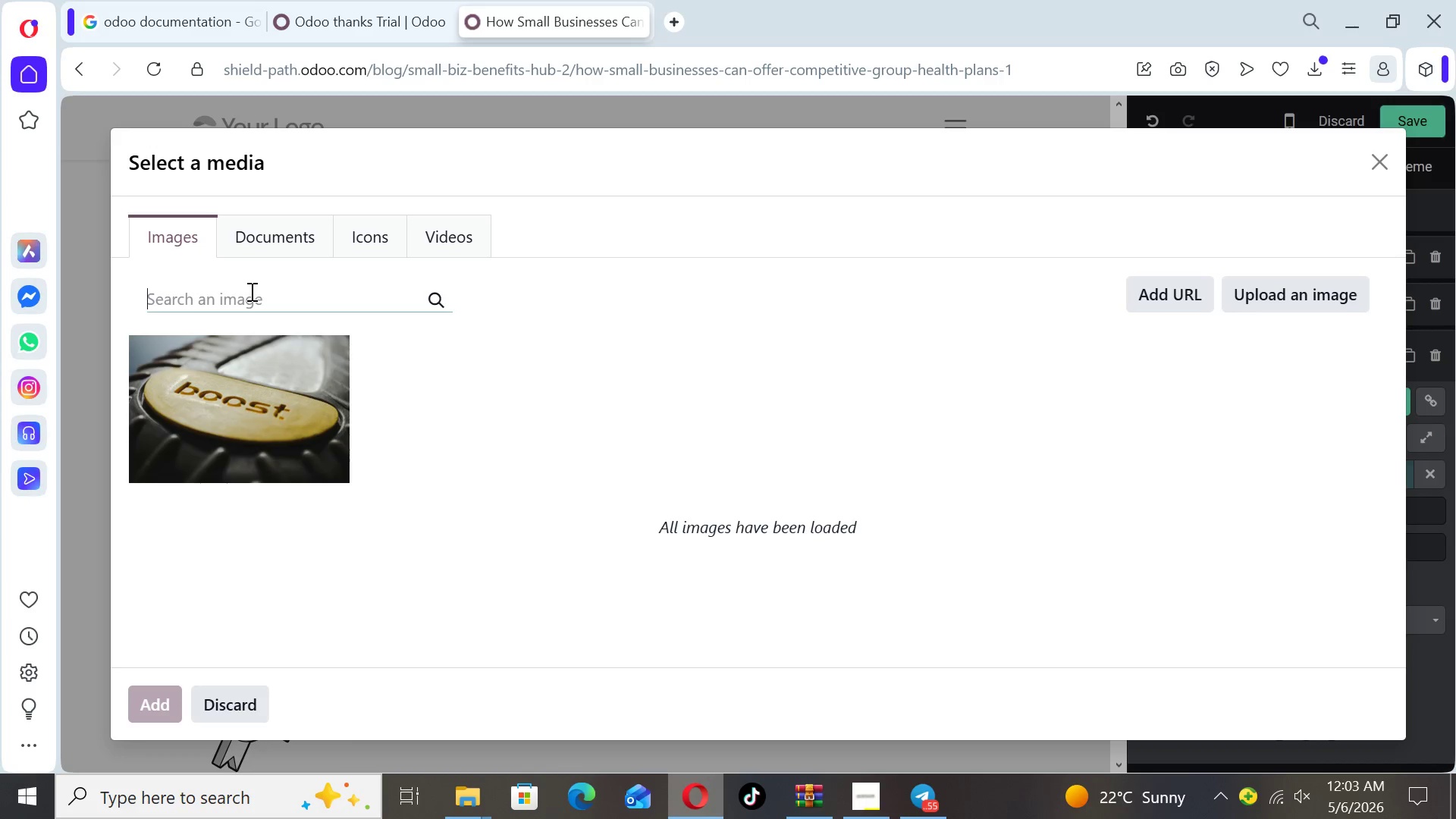 
type(tax)
 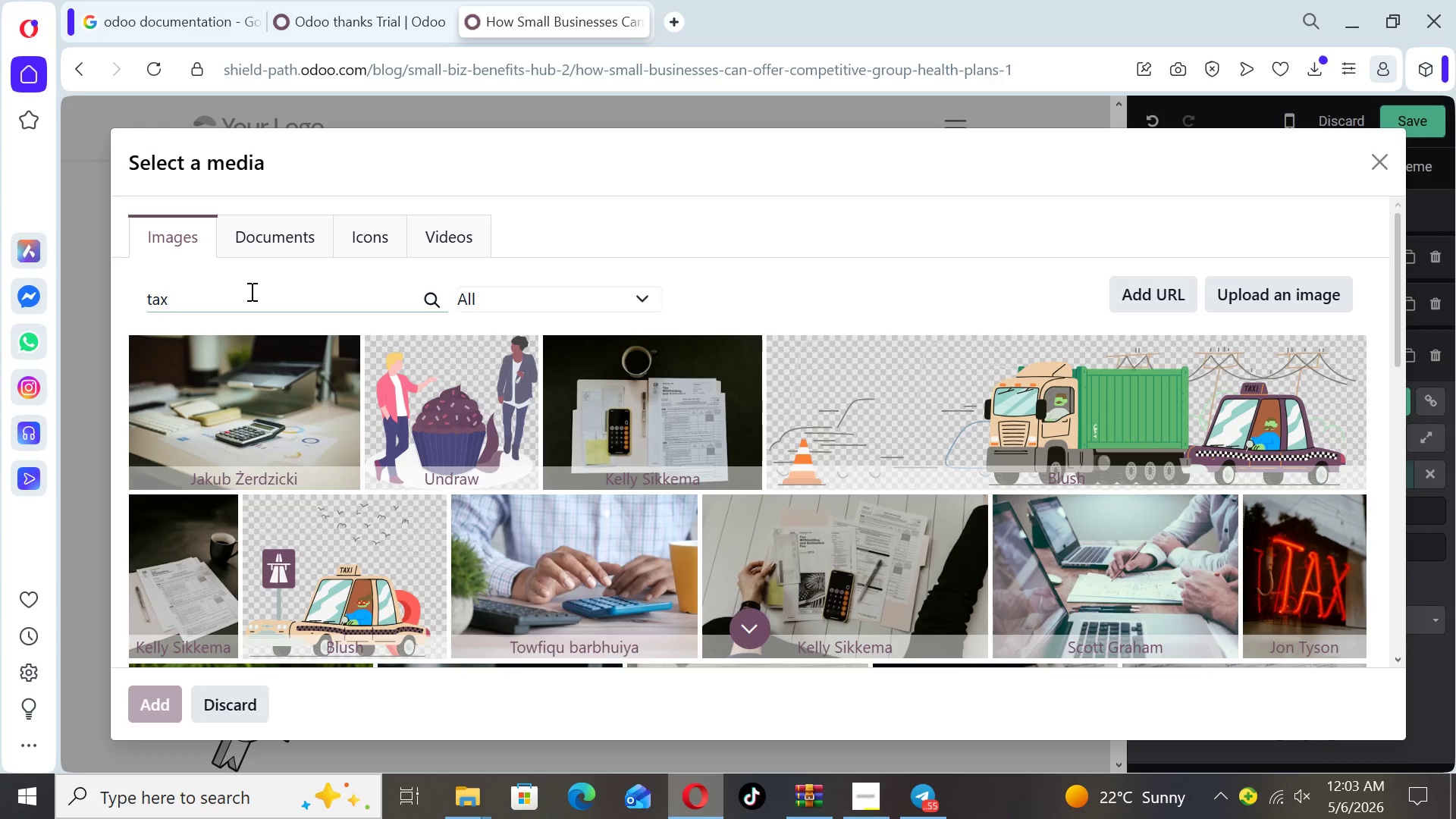 
wait(14.02)
 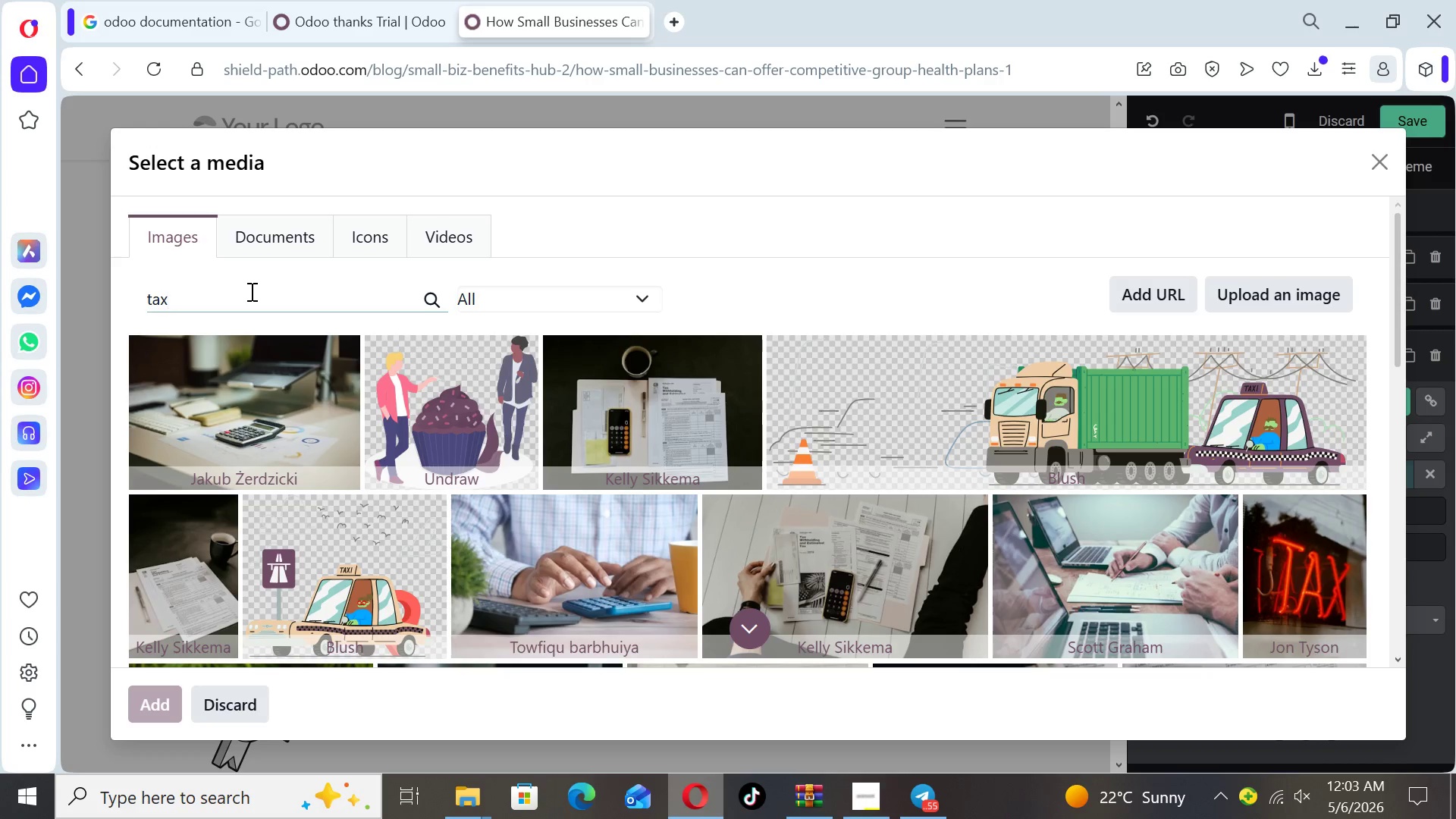 
left_click_drag(start_coordinate=[1401, 328], to_coordinate=[1401, 498])
 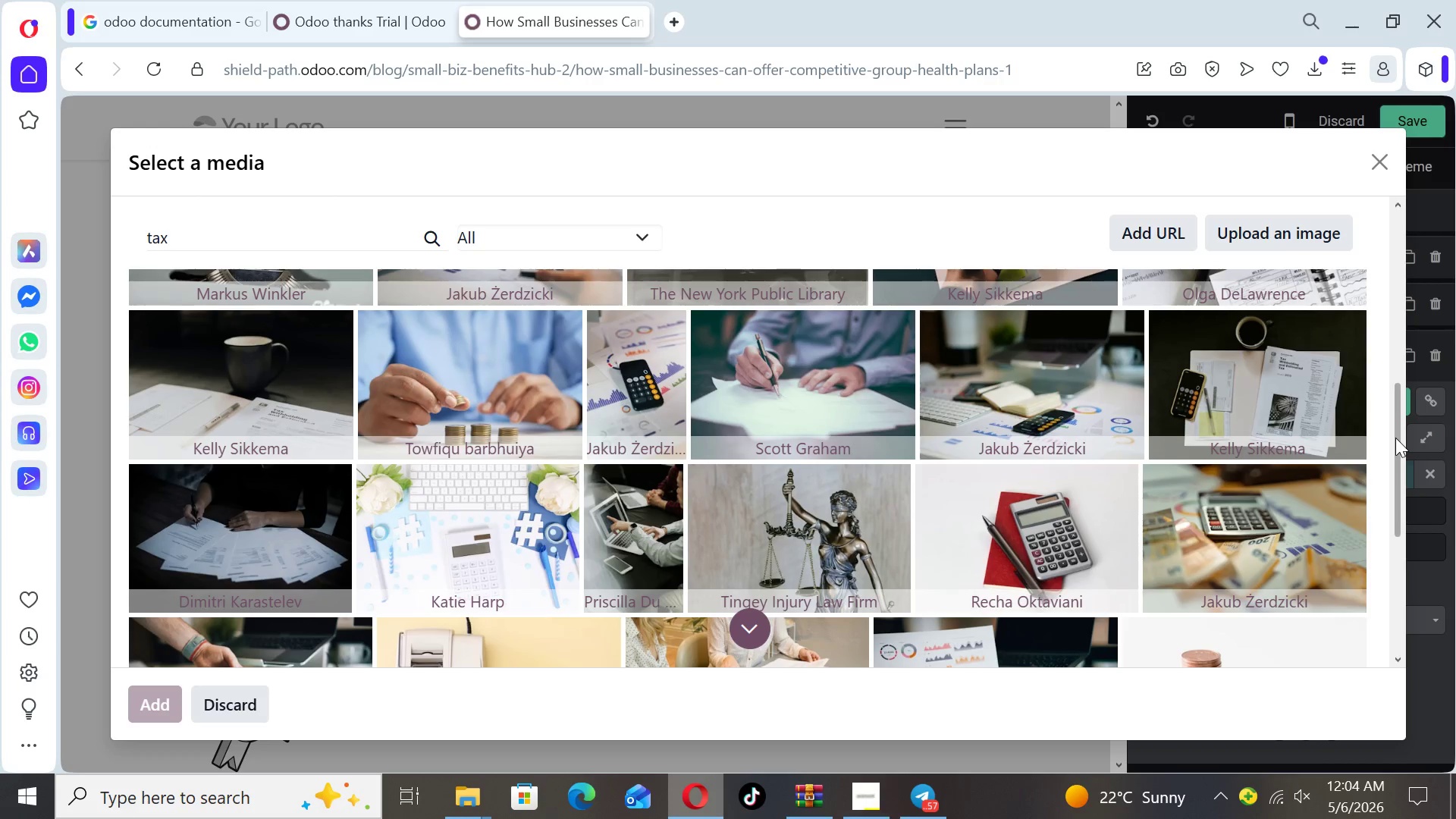 
wait(7.78)
 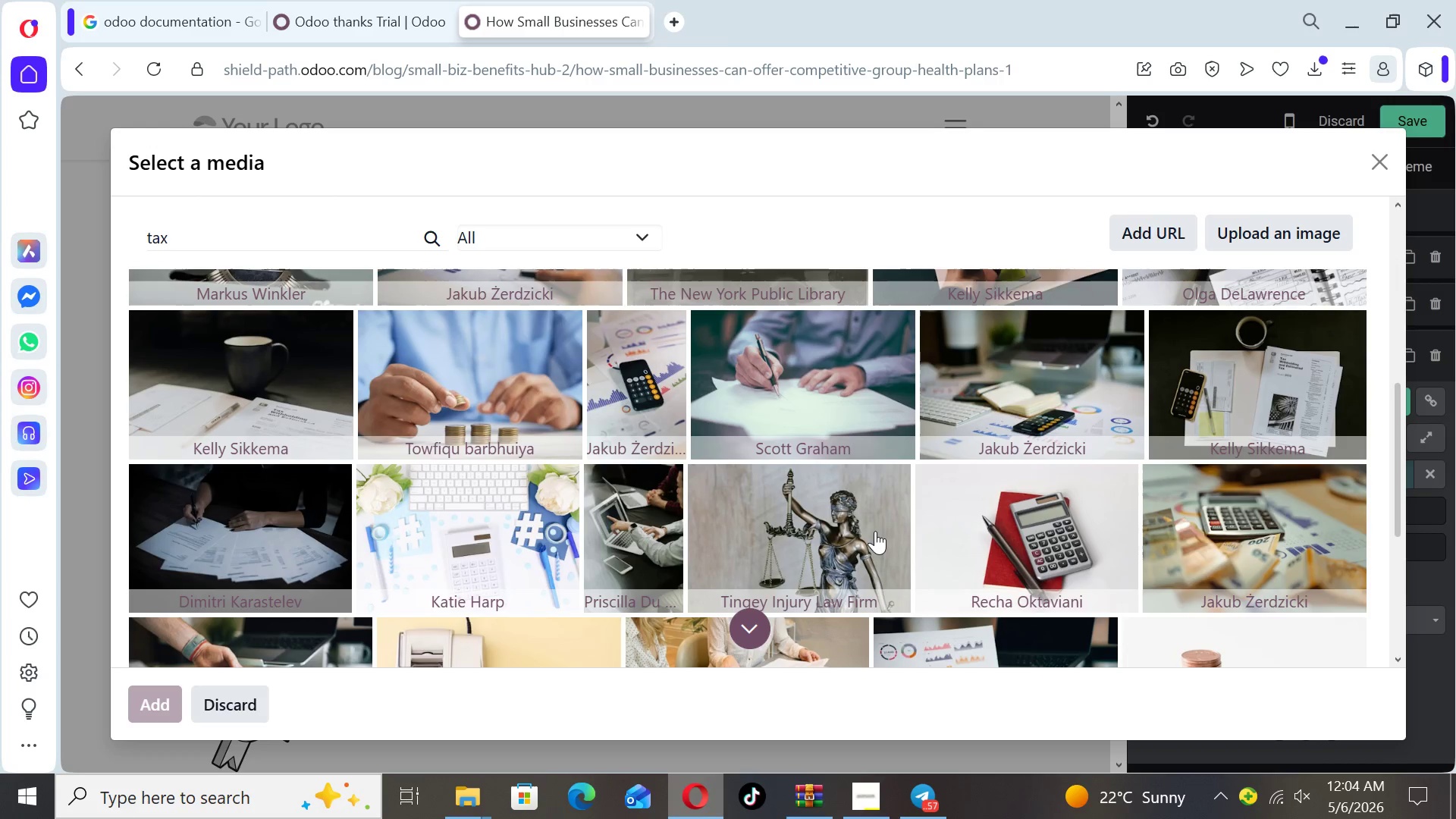 
left_click_drag(start_coordinate=[1398, 458], to_coordinate=[1404, 449])
 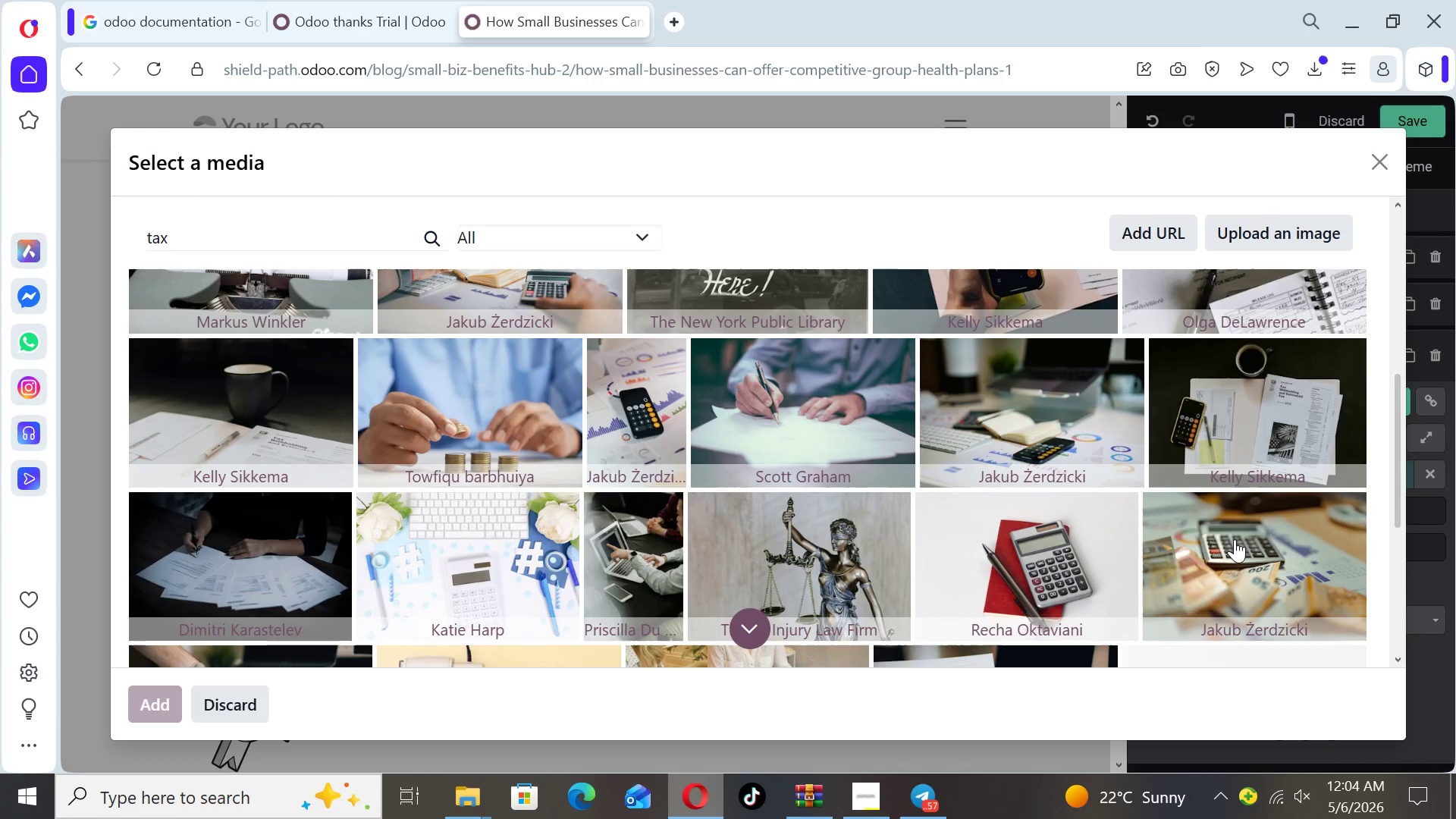 
left_click([1235, 539])
 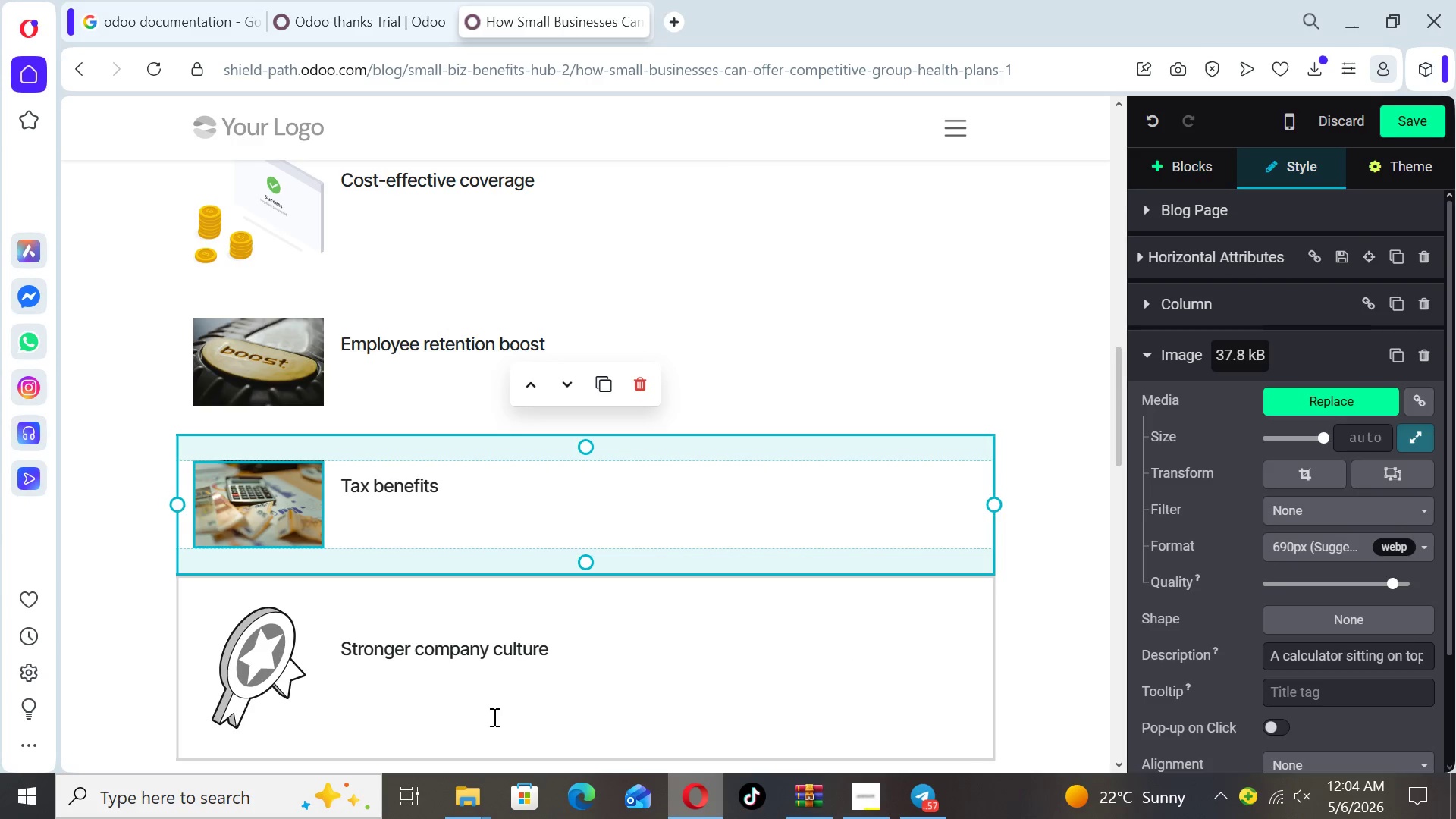 
wait(7.42)
 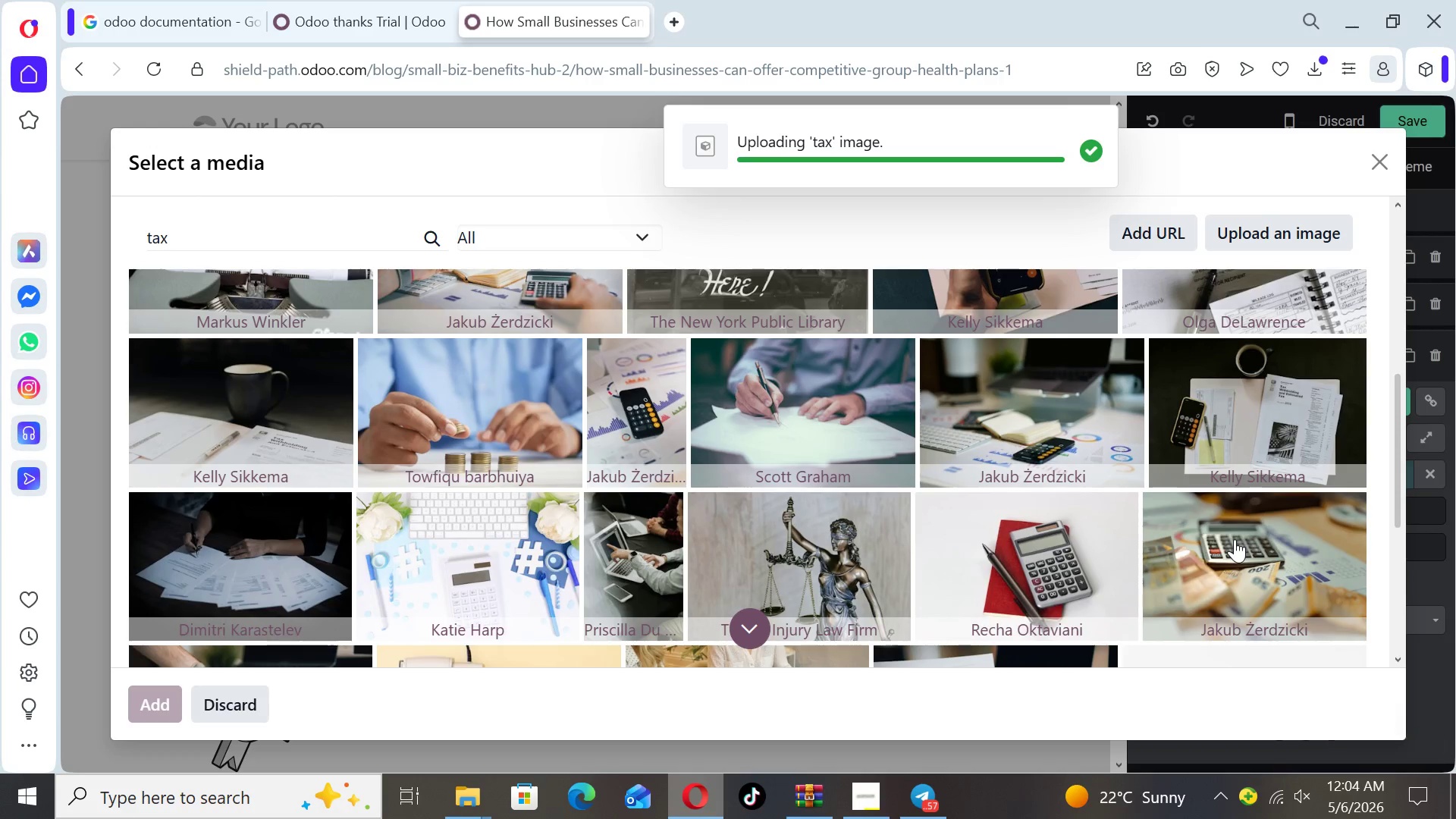 
double_click([284, 667])
 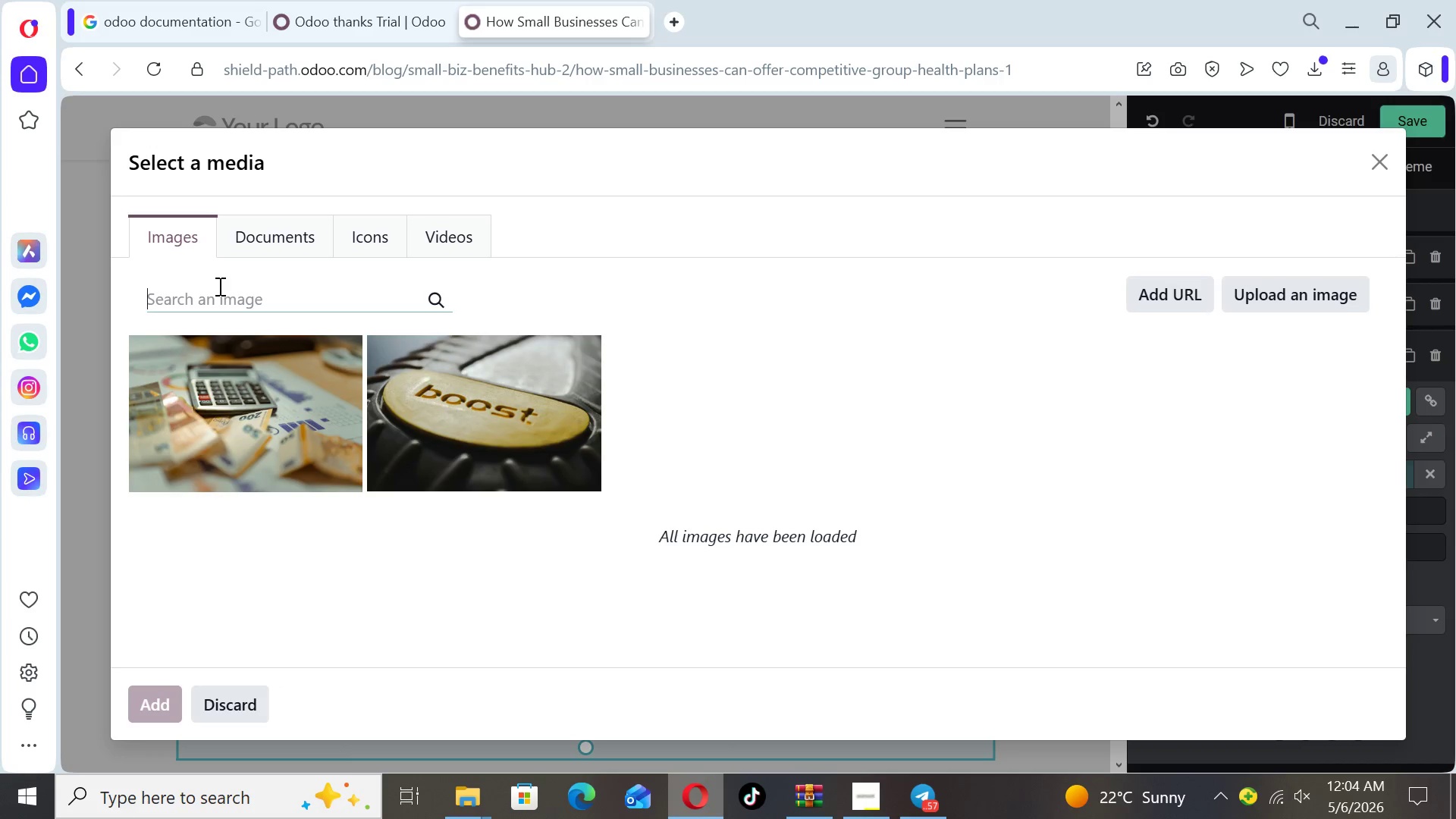 
wait(11.08)
 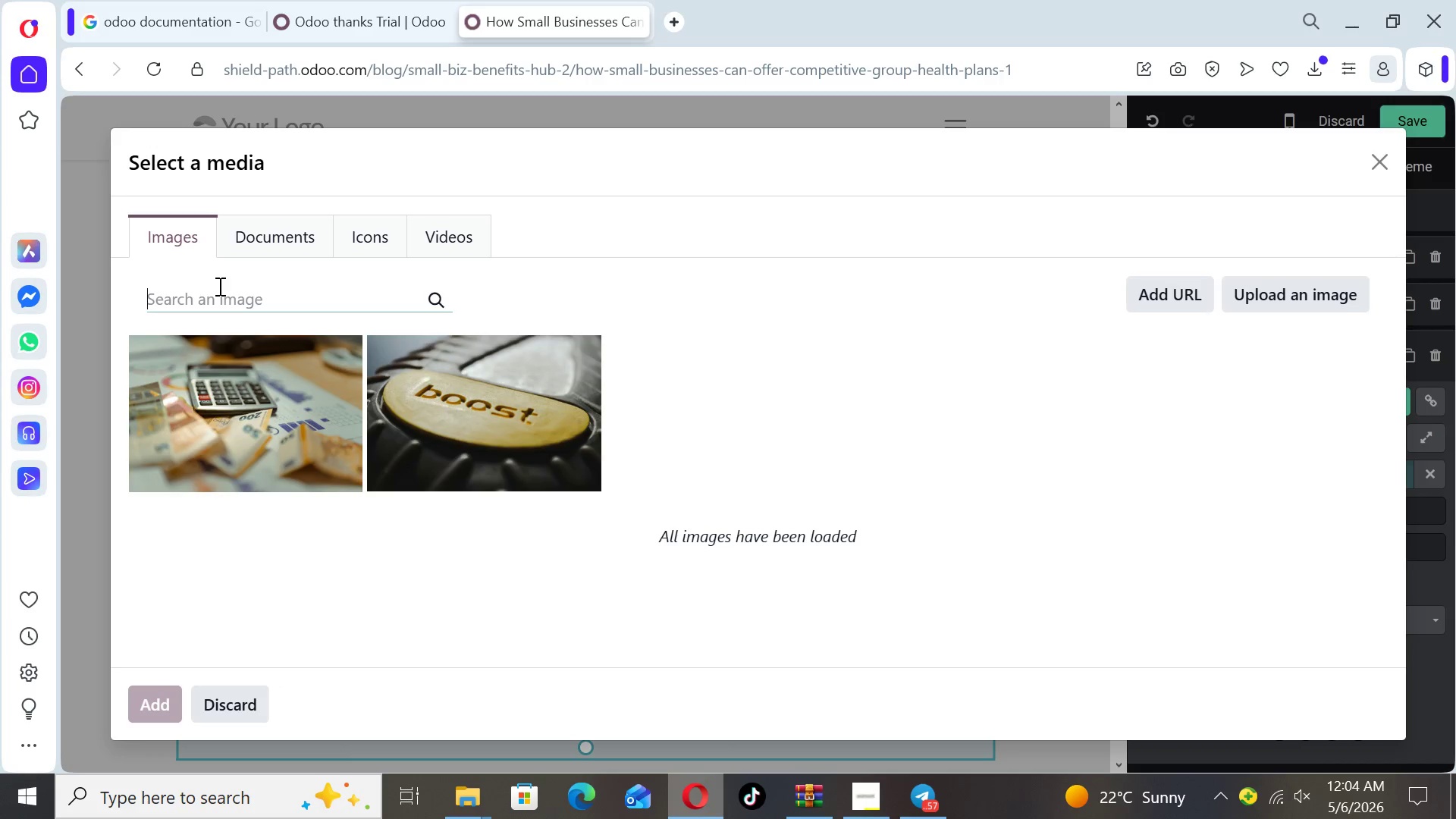 
type(strong)
 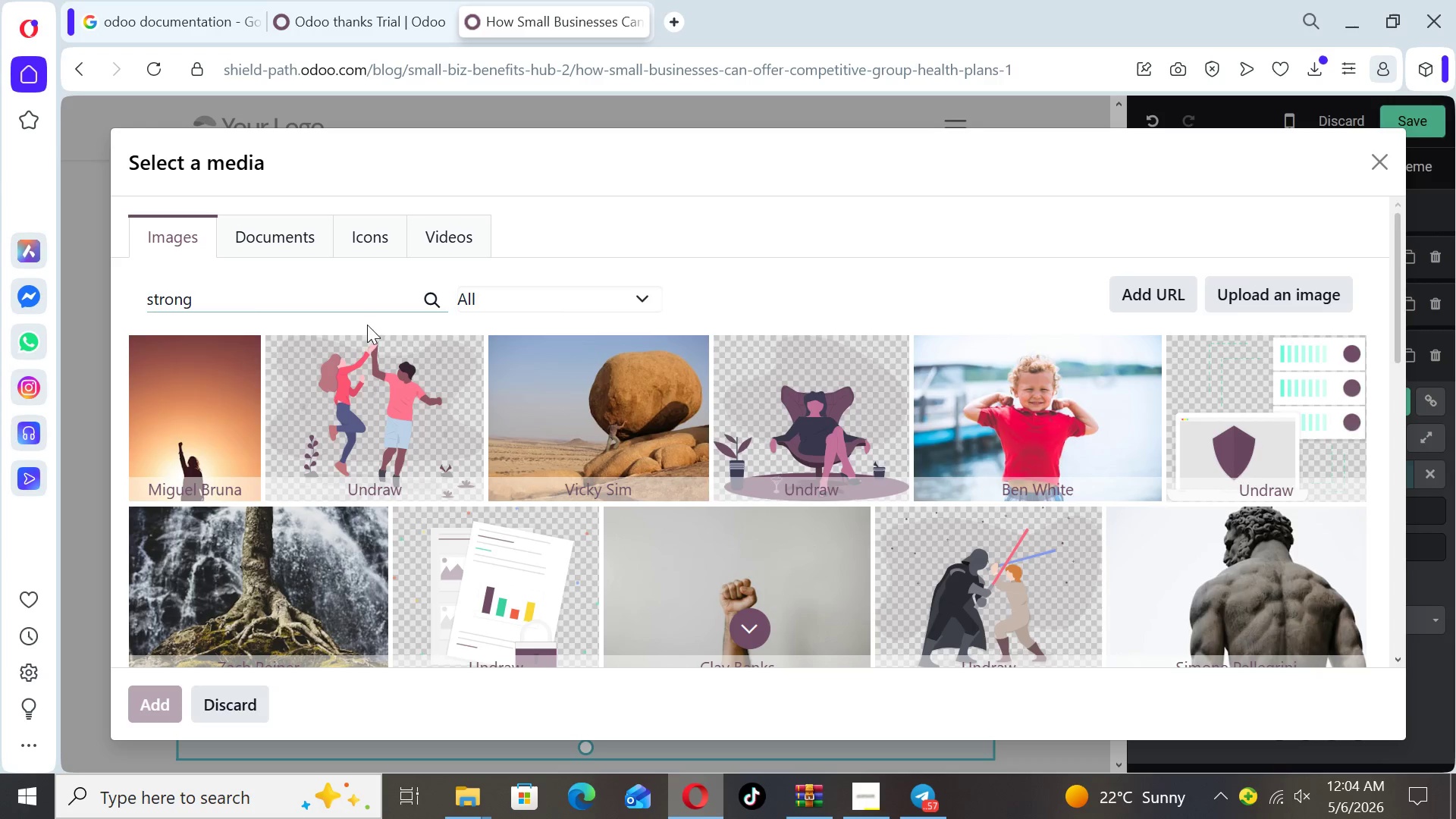 
wait(10.2)
 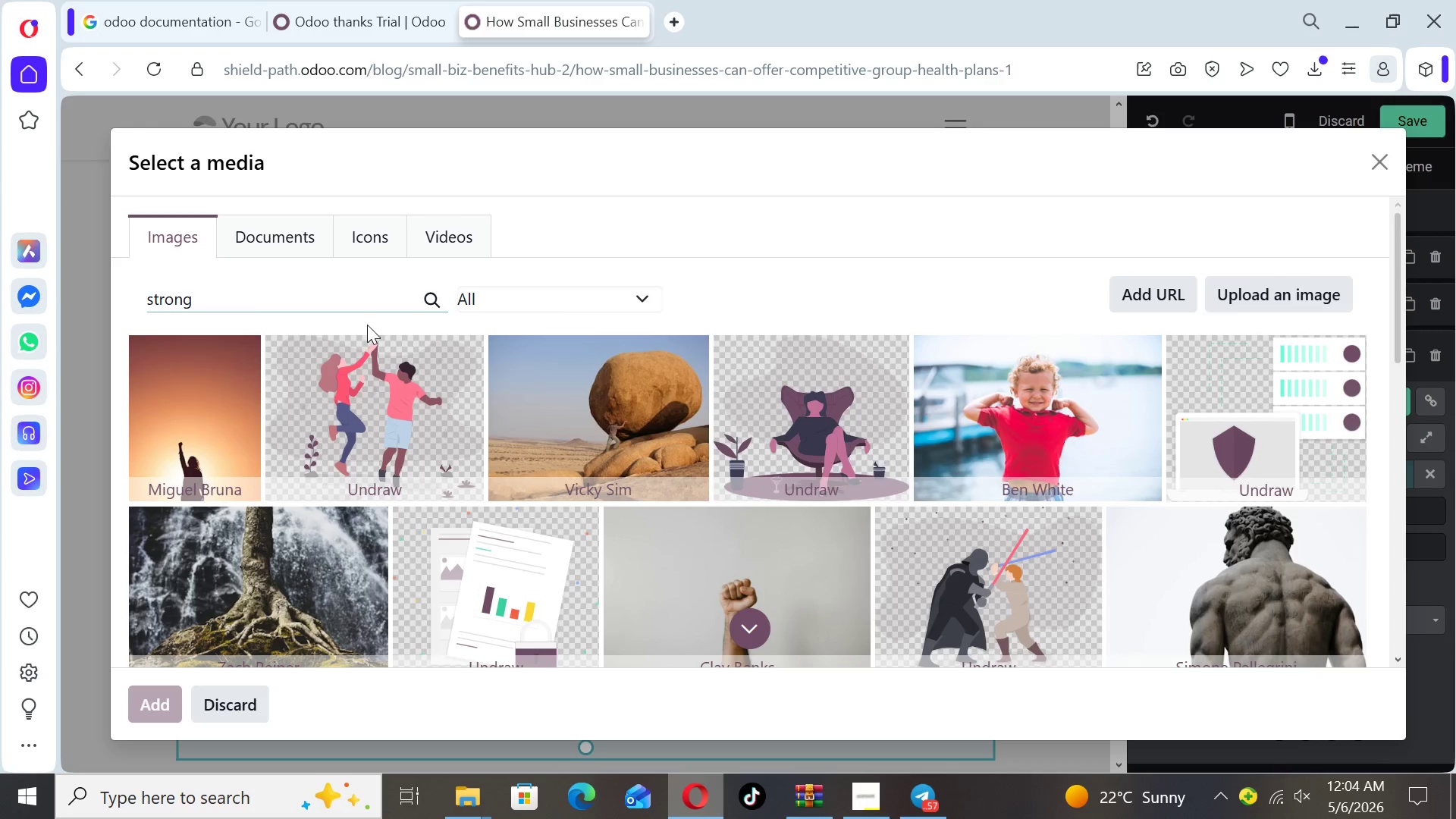 
left_click_drag(start_coordinate=[1403, 336], to_coordinate=[1416, 348])
 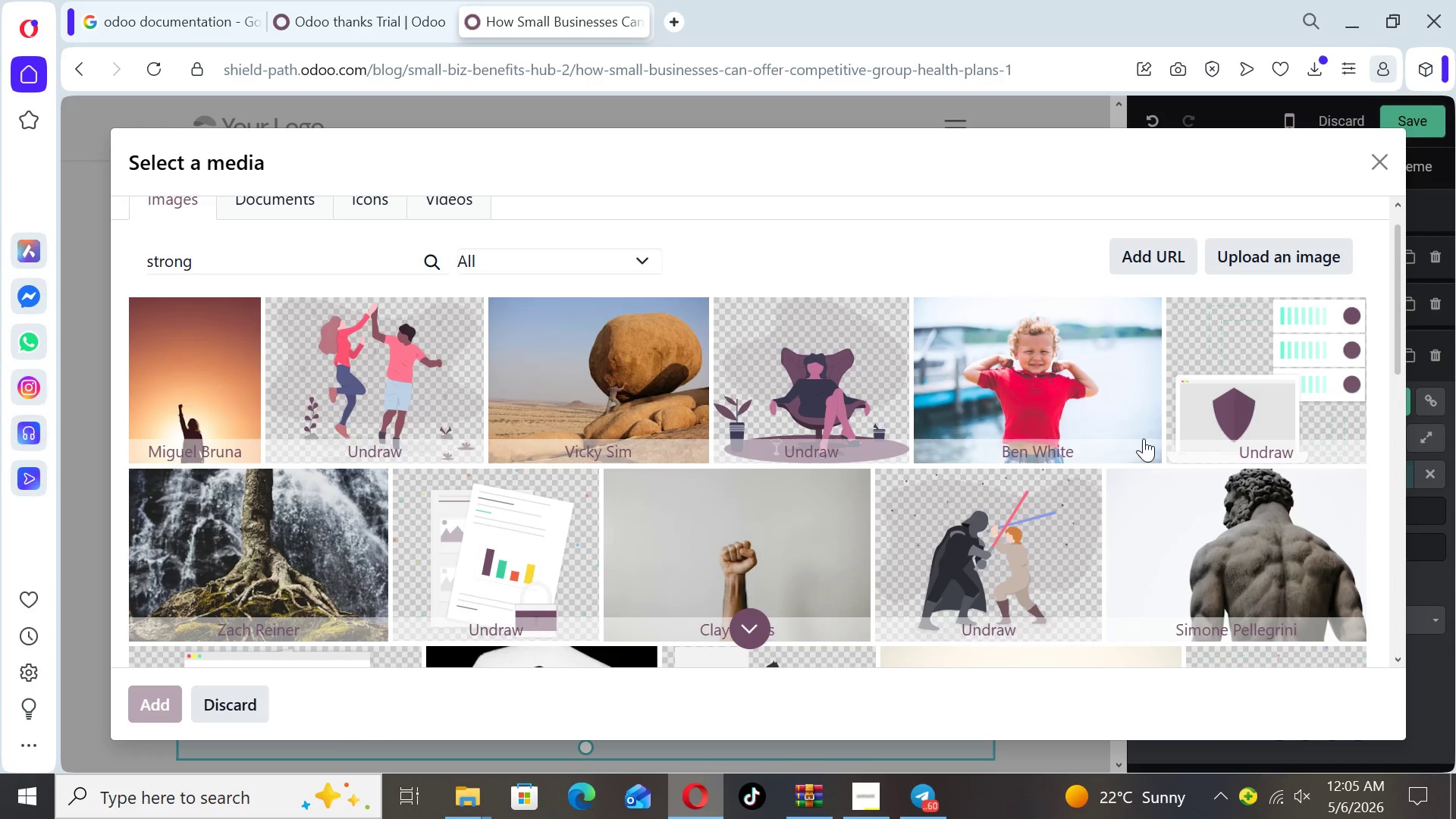 
wait(7.16)
 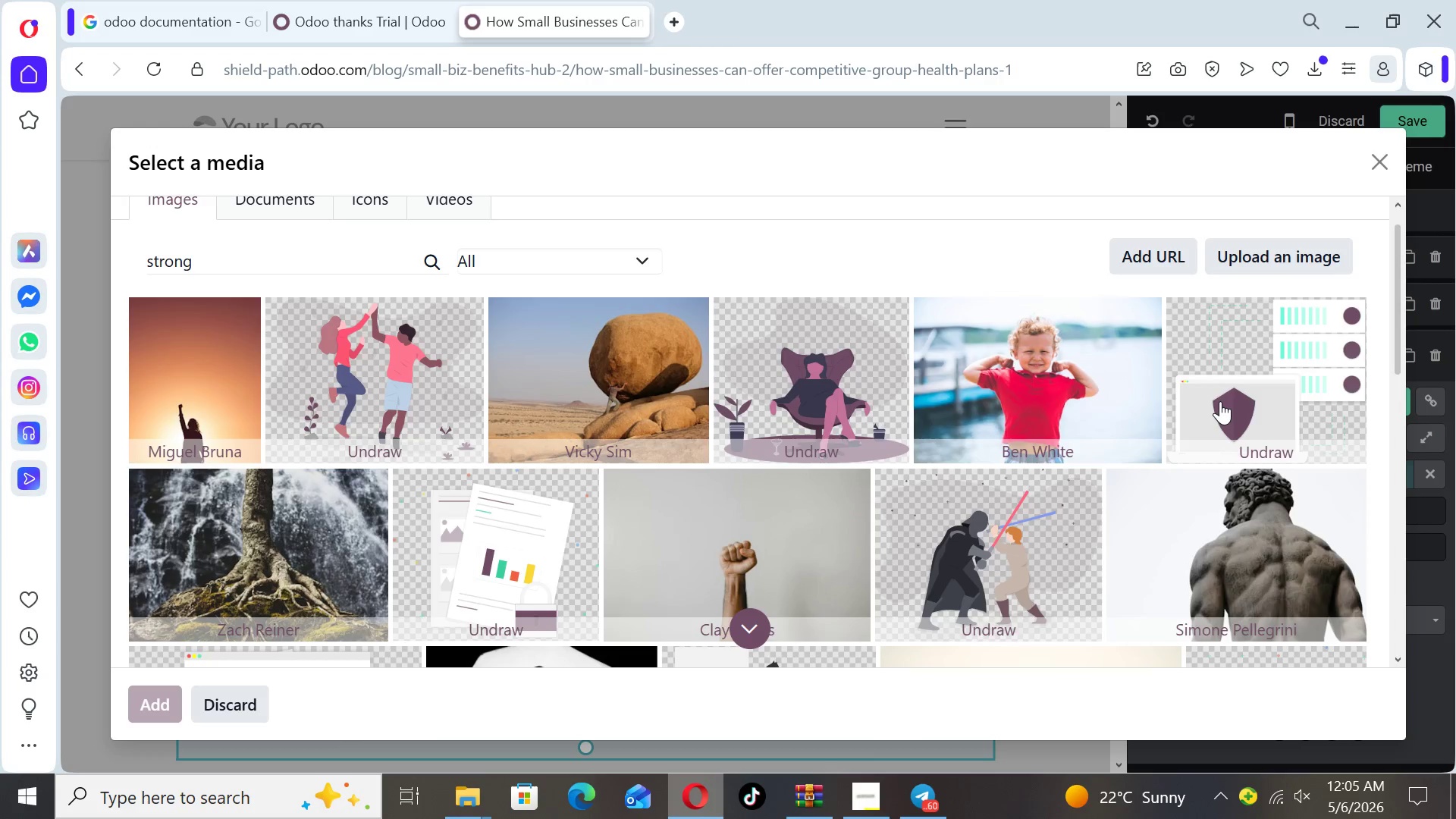 
left_click([782, 563])
 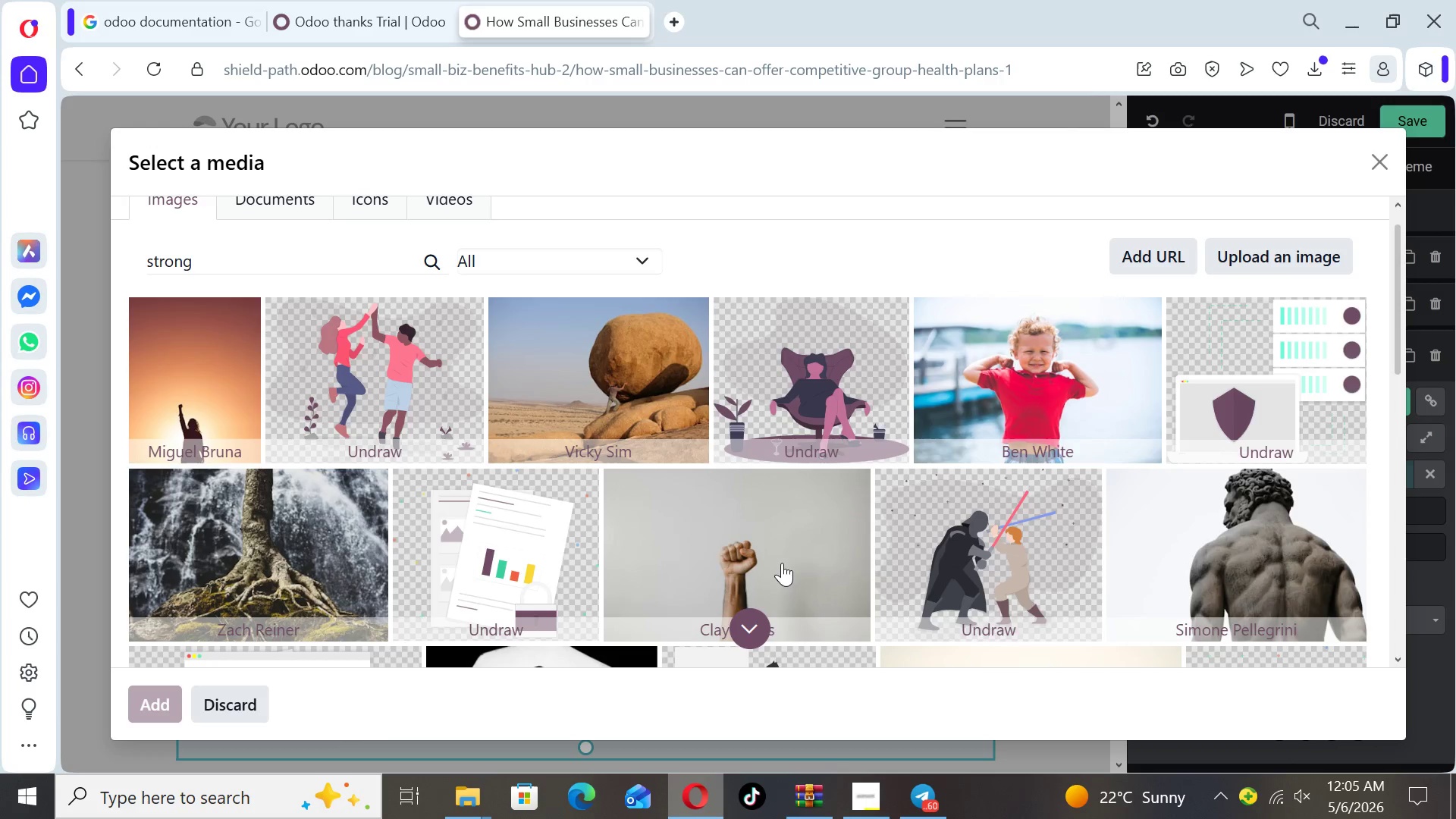 
wait(18.64)
 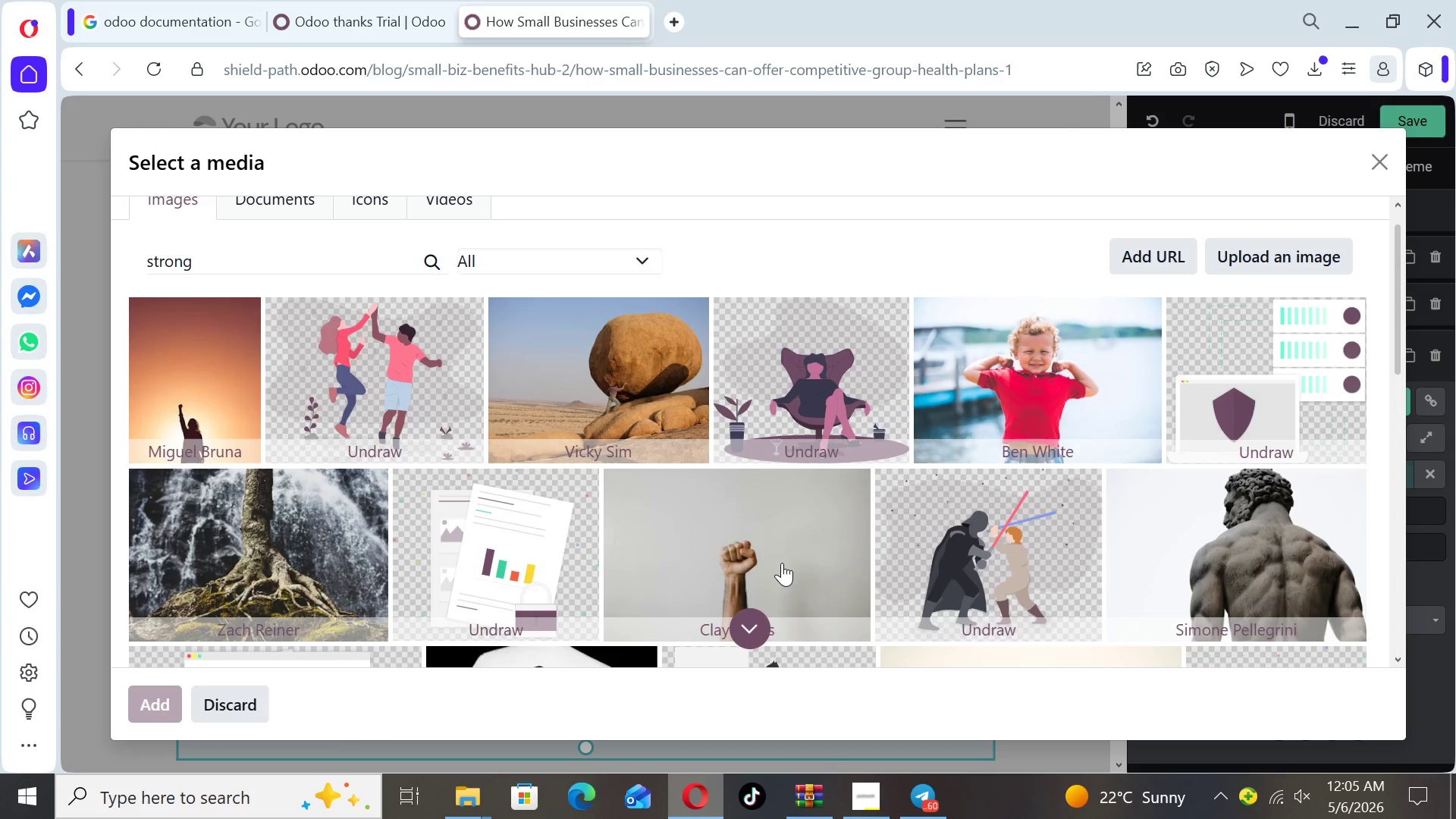 
left_click([1382, 159])
 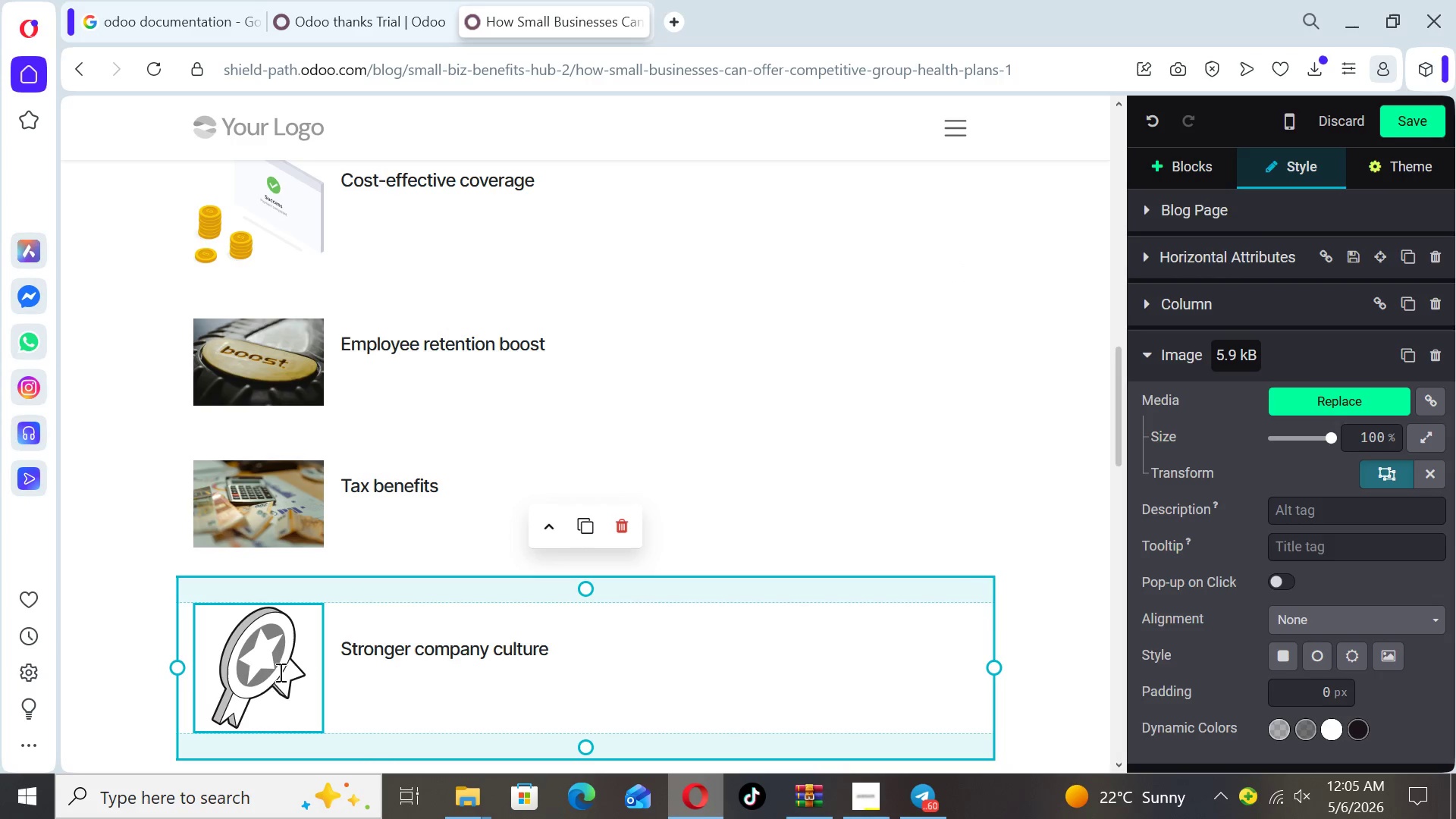 
double_click([273, 680])
 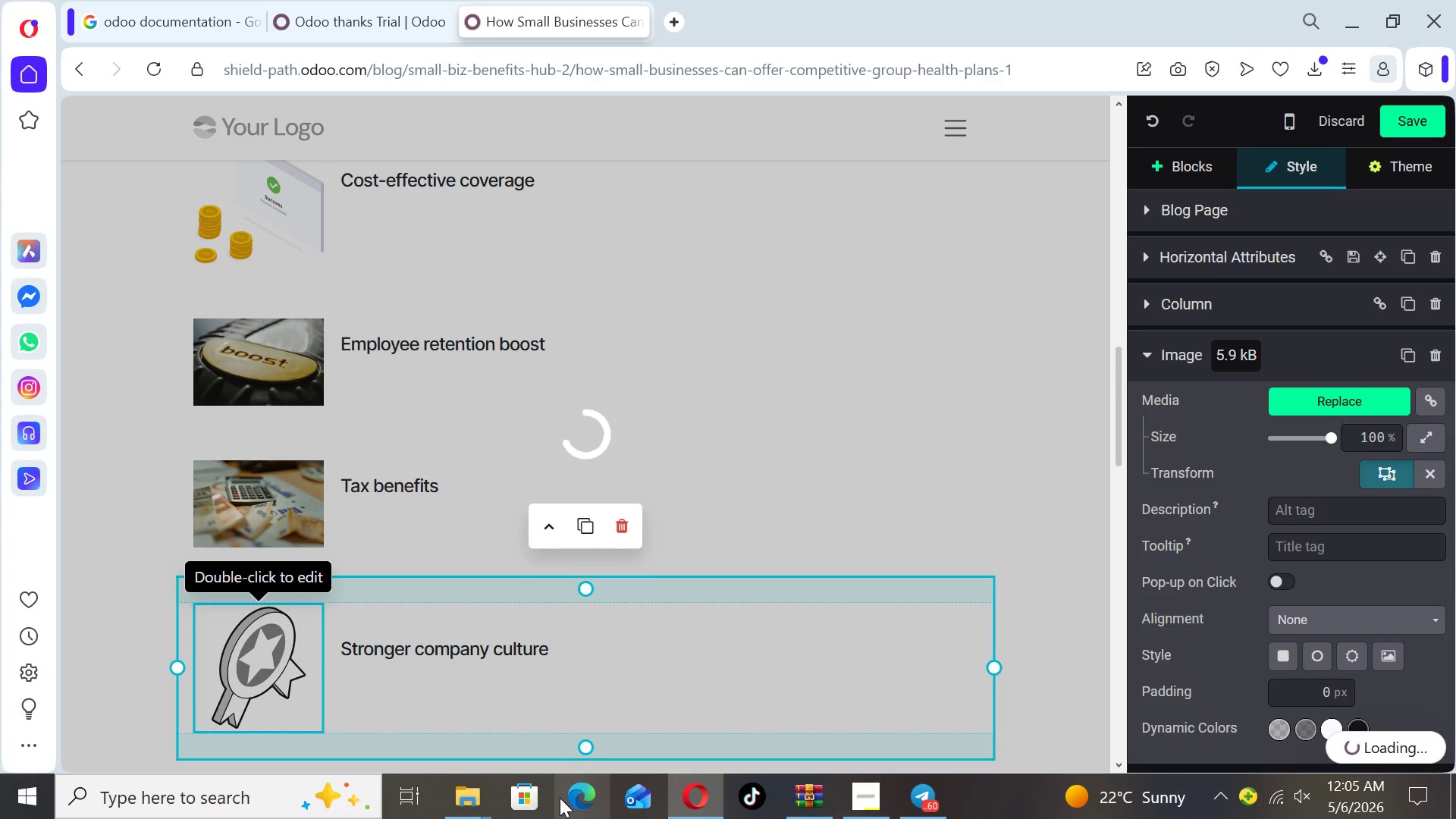 
mouse_move([864, 801])
 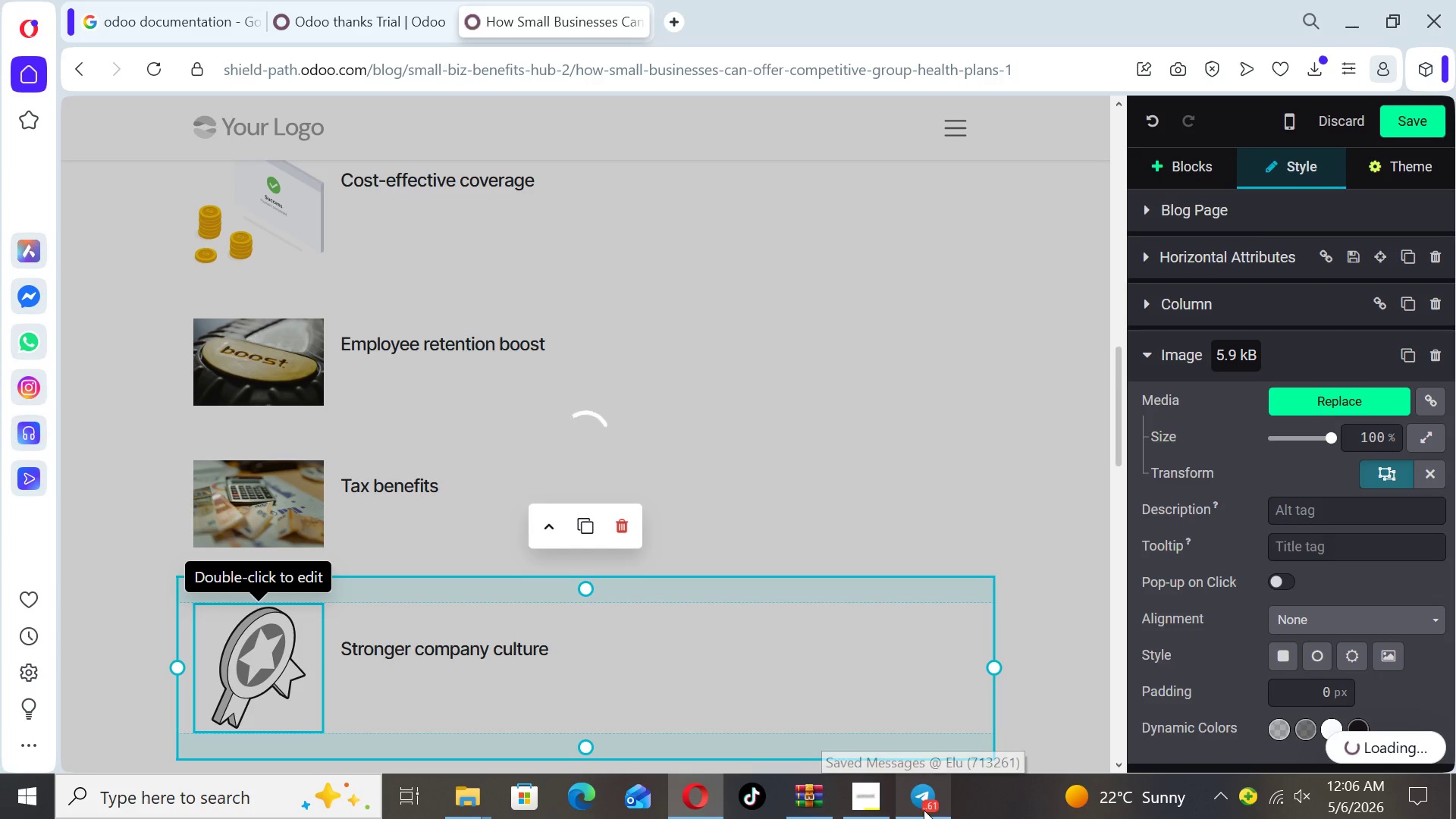 
left_click([865, 805])